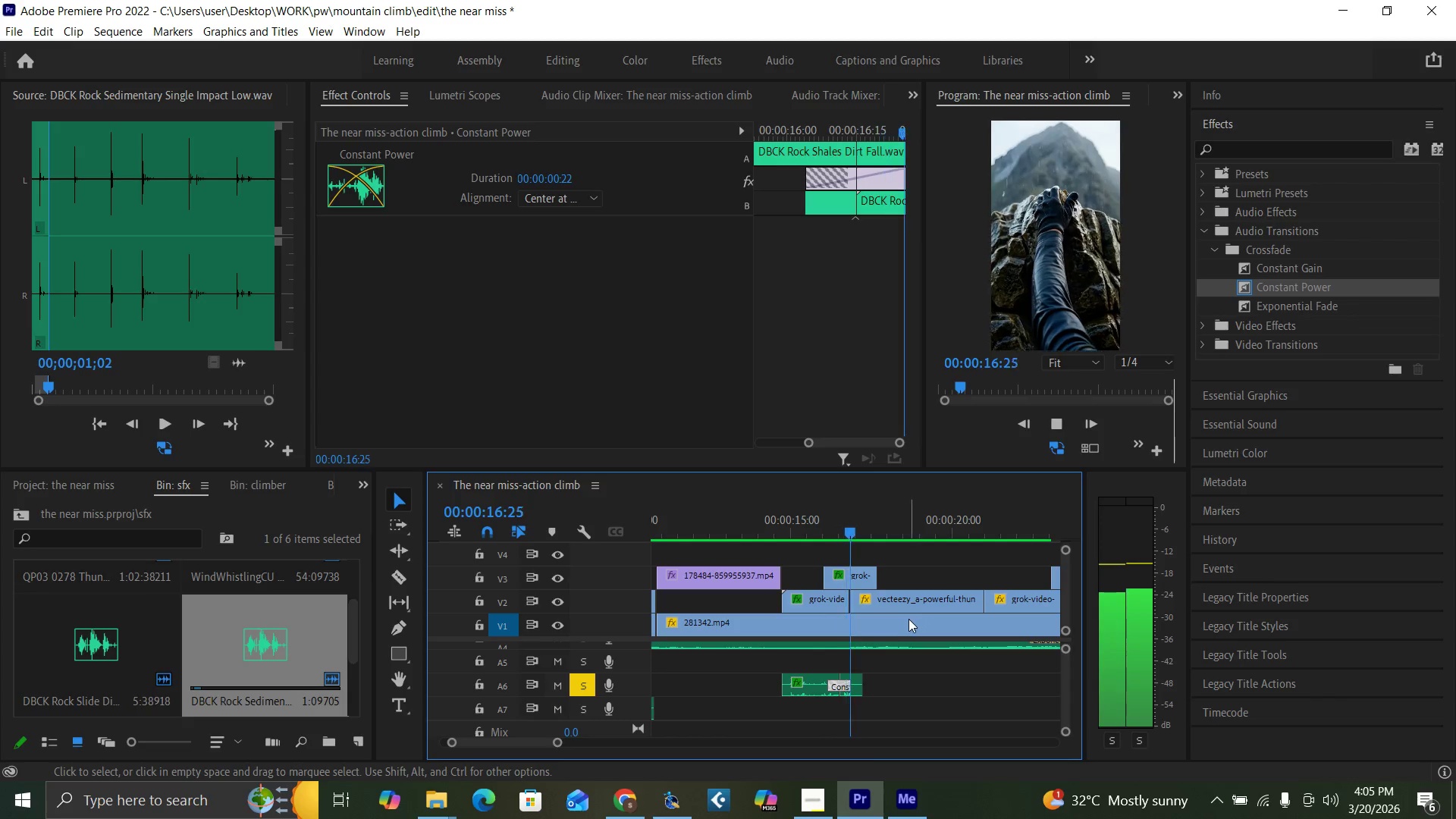 
key(Space)
 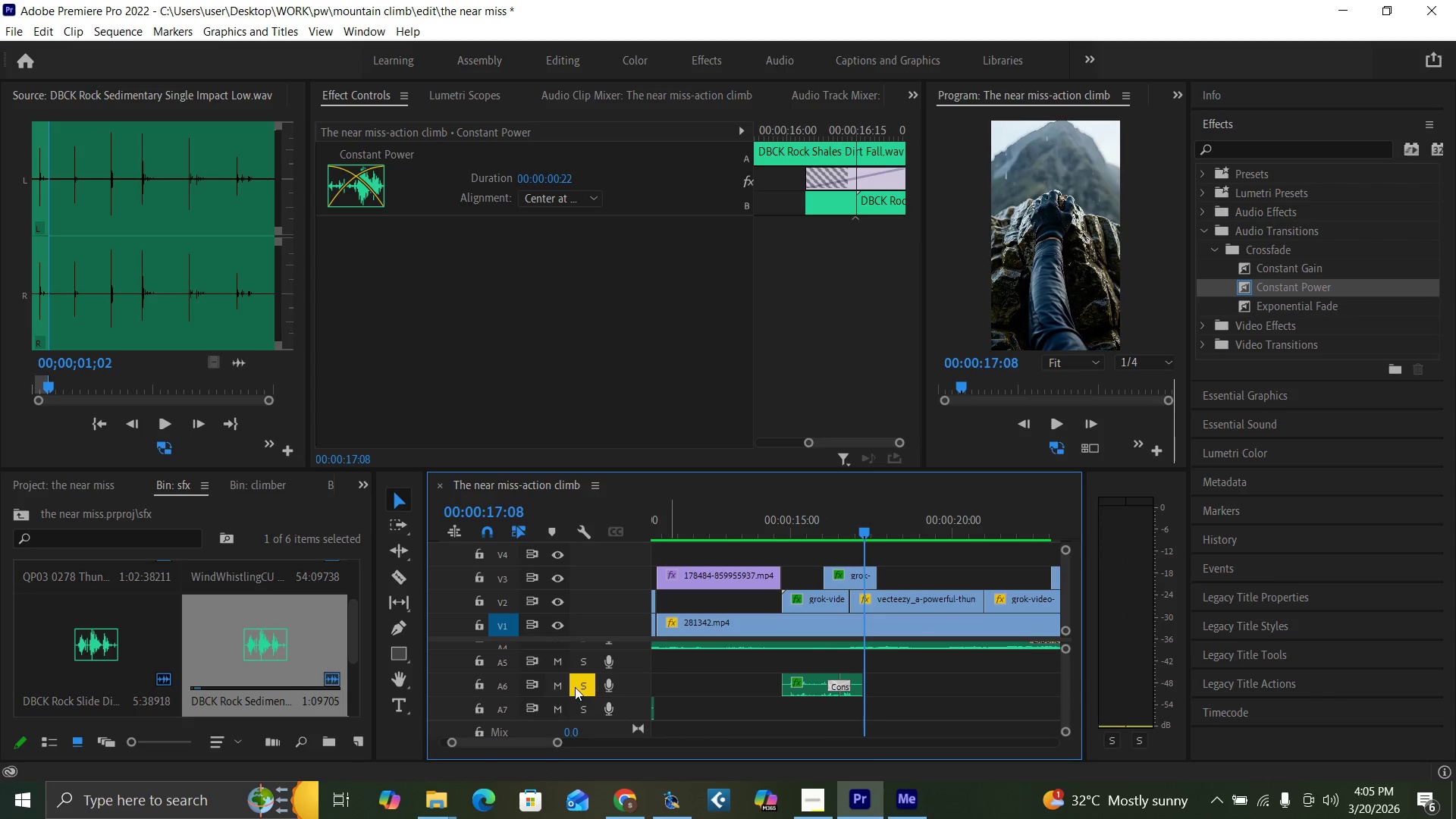 
left_click([579, 686])
 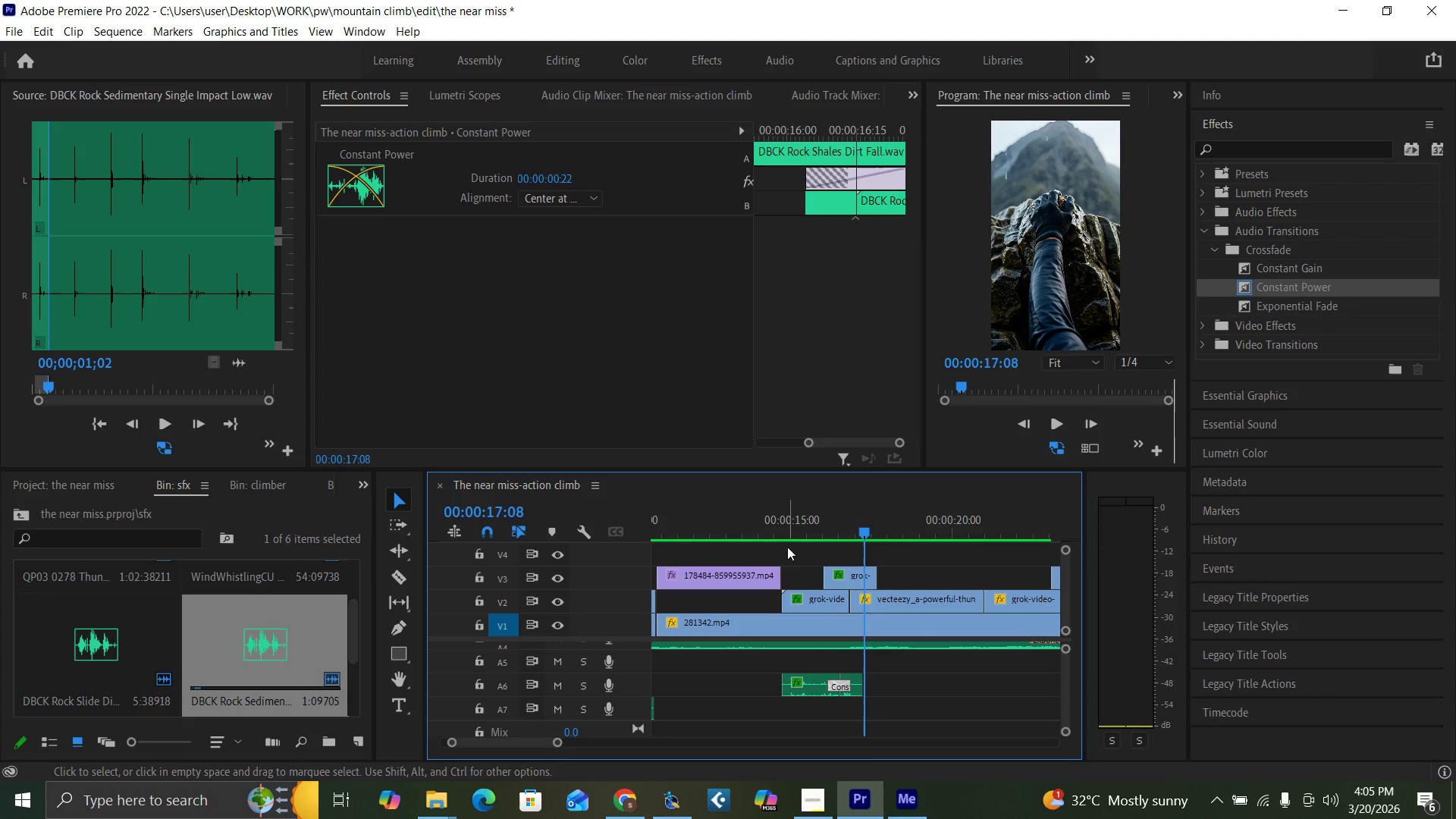 
left_click([777, 525])
 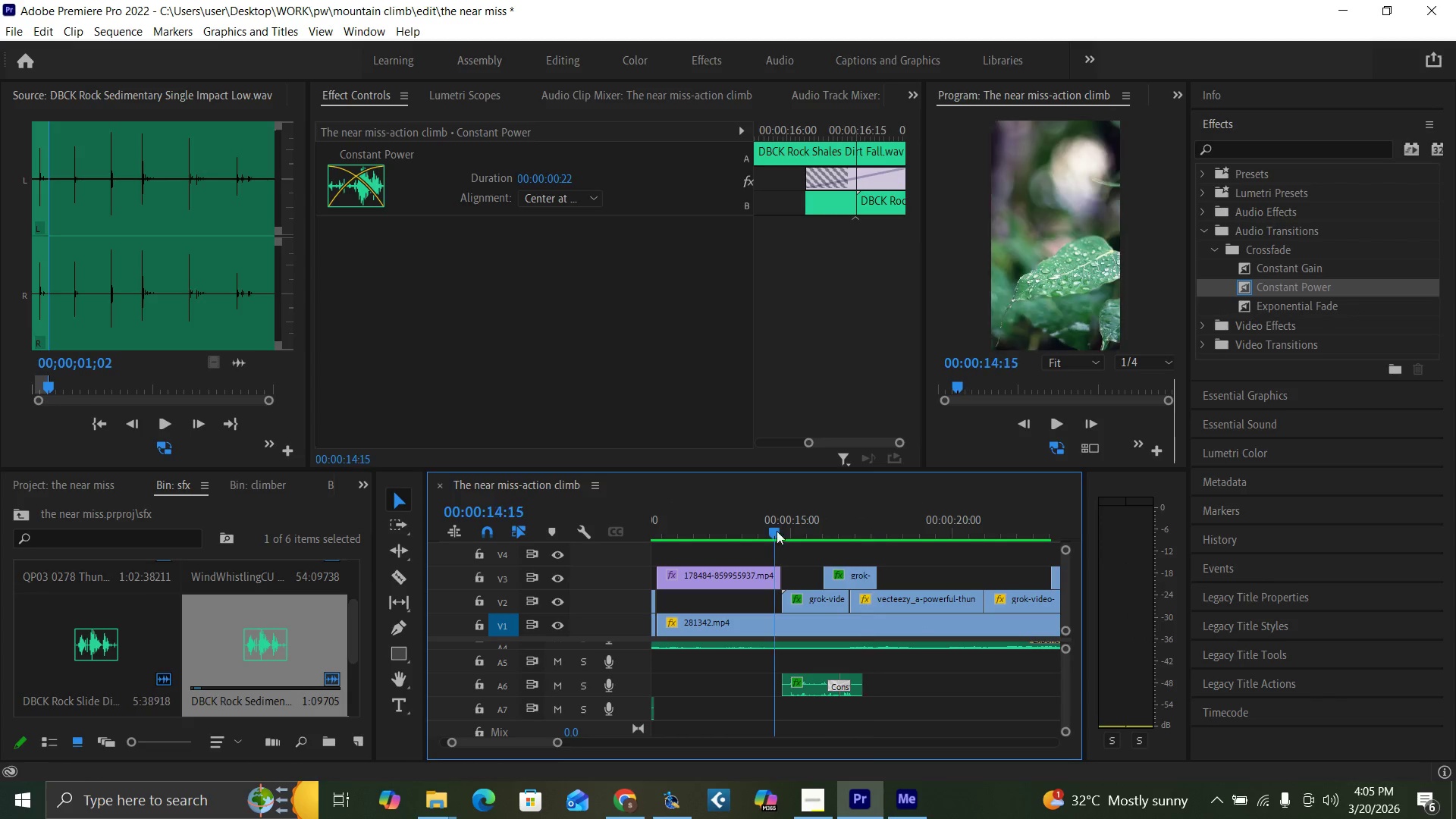 
key(Space)
 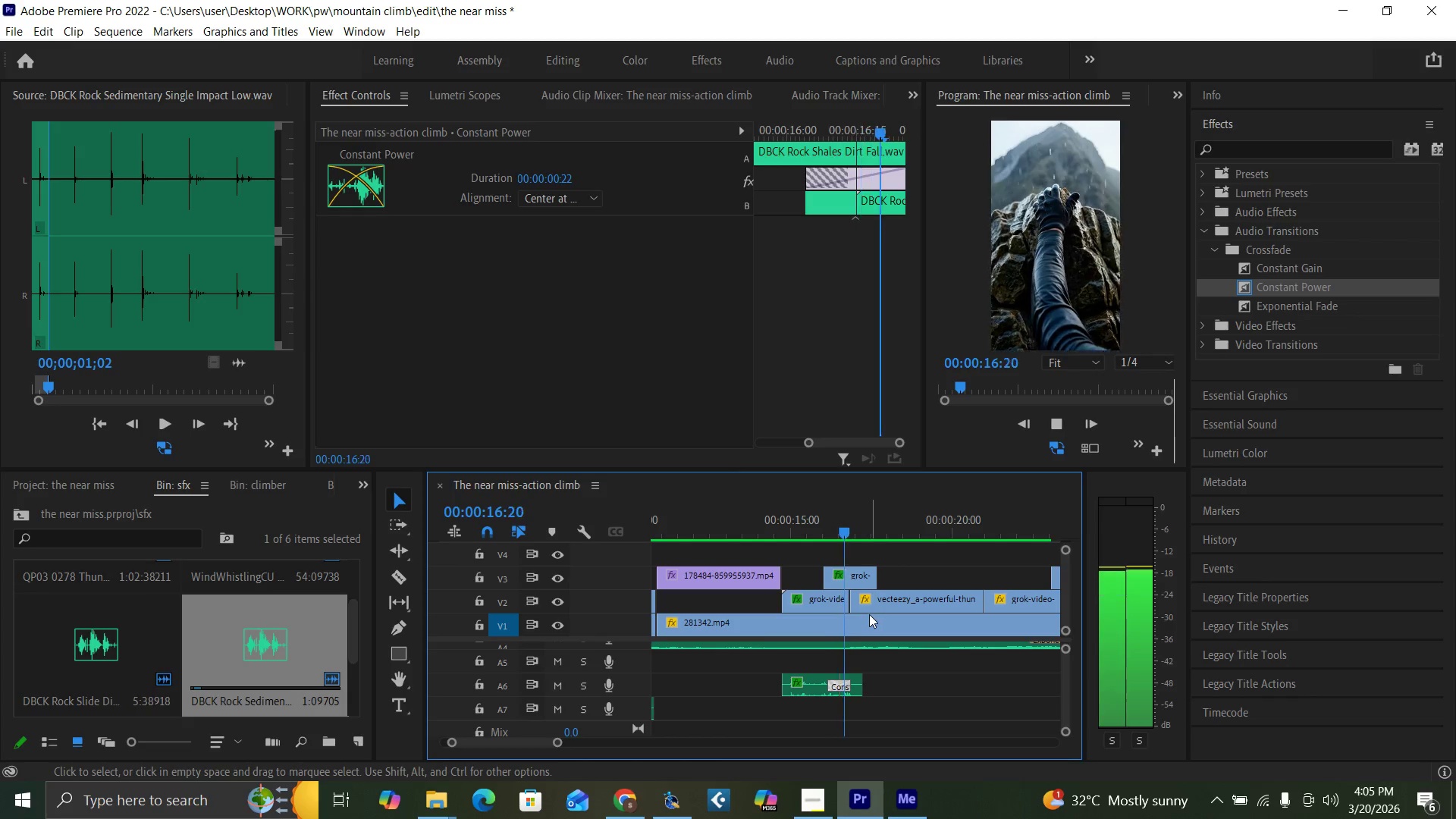 
key(Space)
 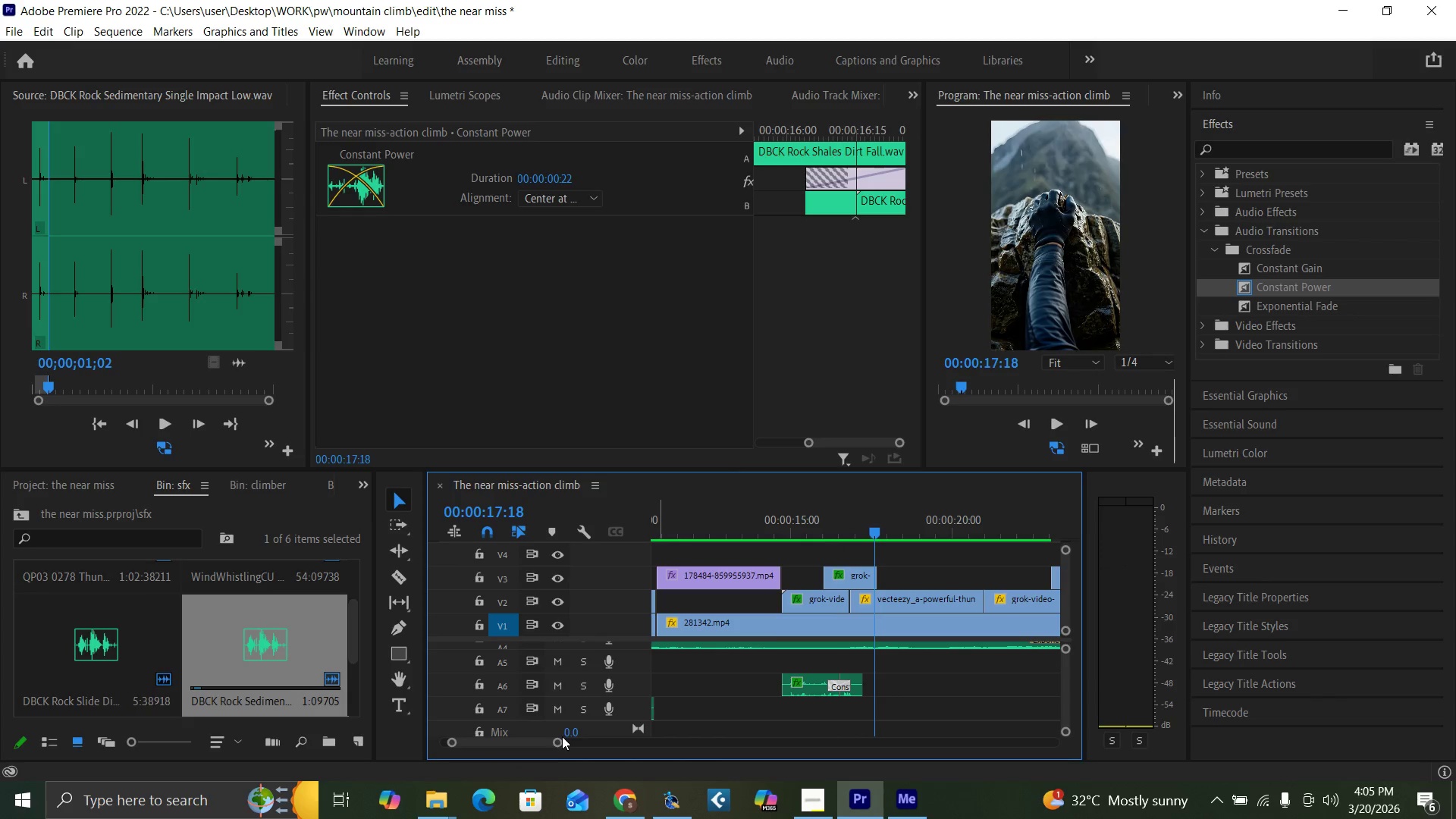 
left_click_drag(start_coordinate=[557, 740], to_coordinate=[597, 764])
 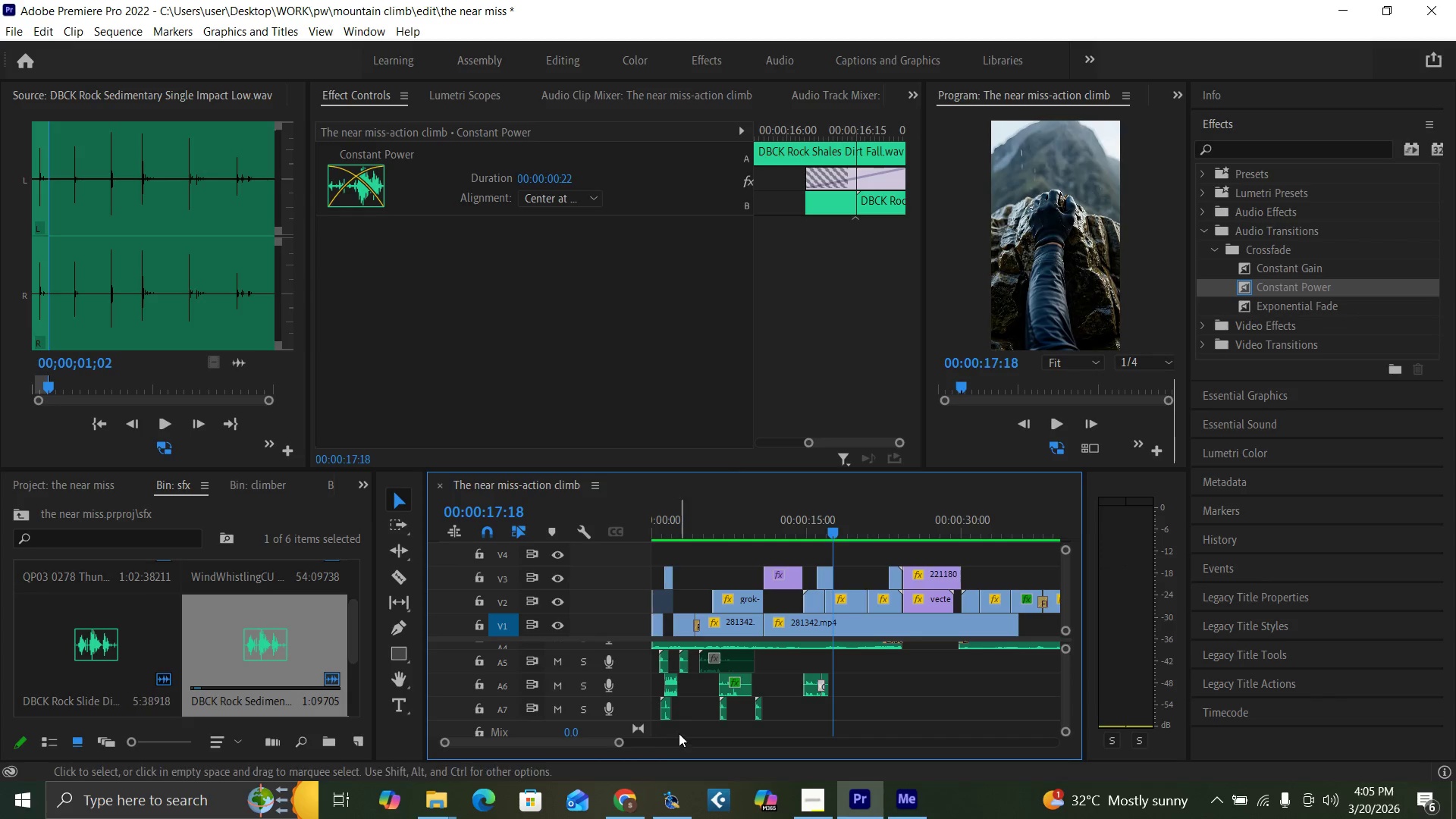 
key(Control+S)
 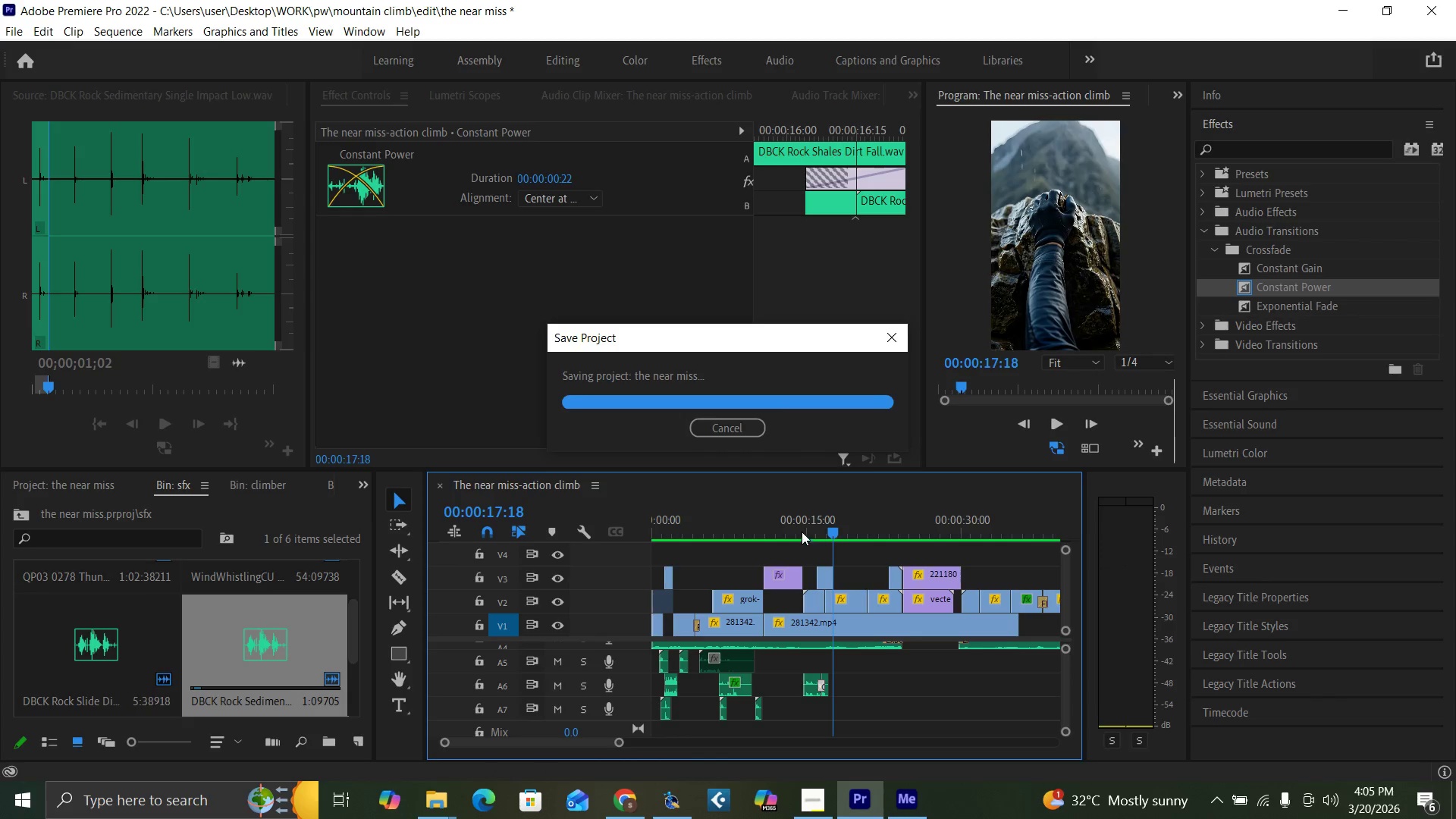 
left_click([798, 530])
 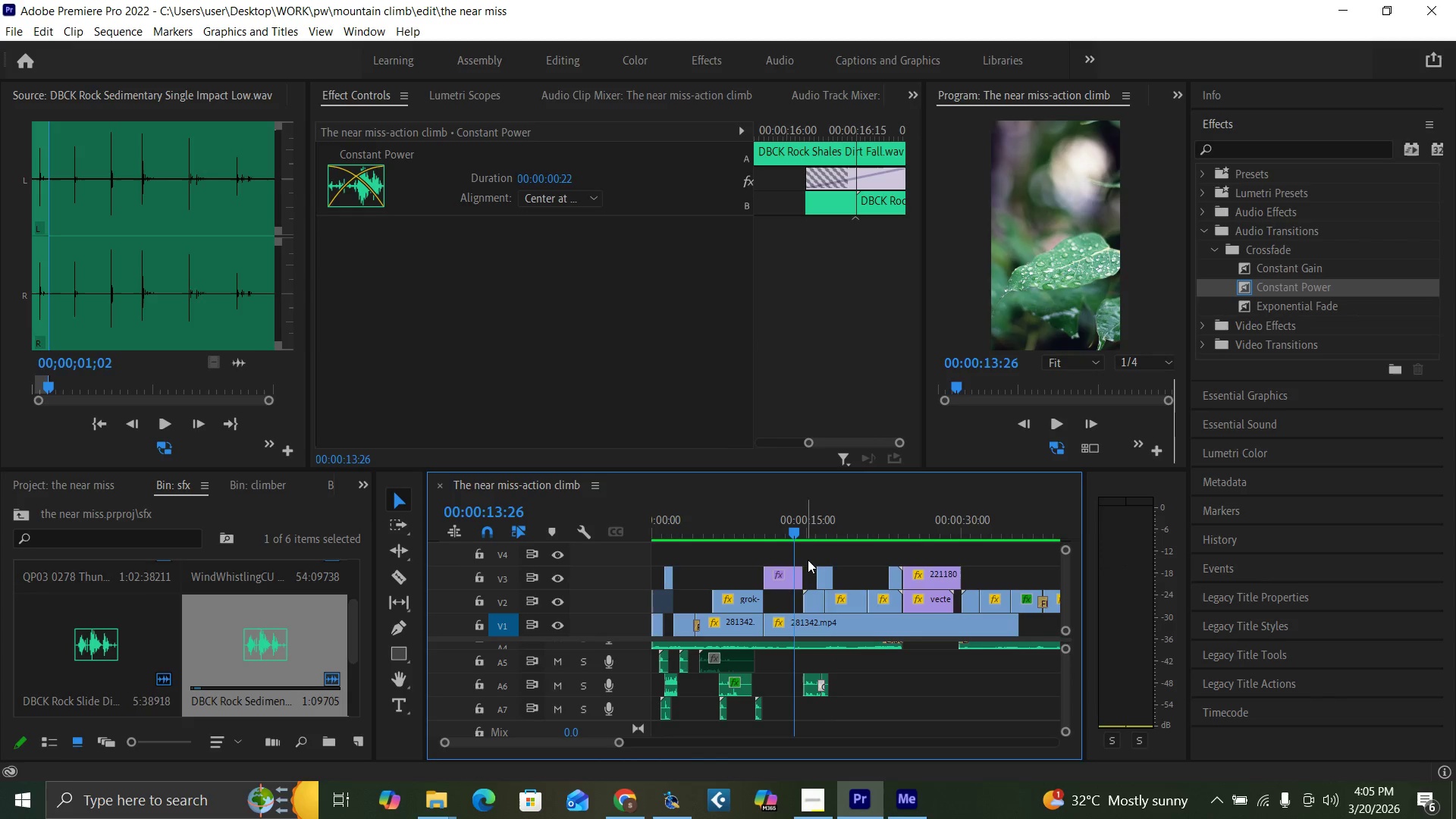 
key(Space)
 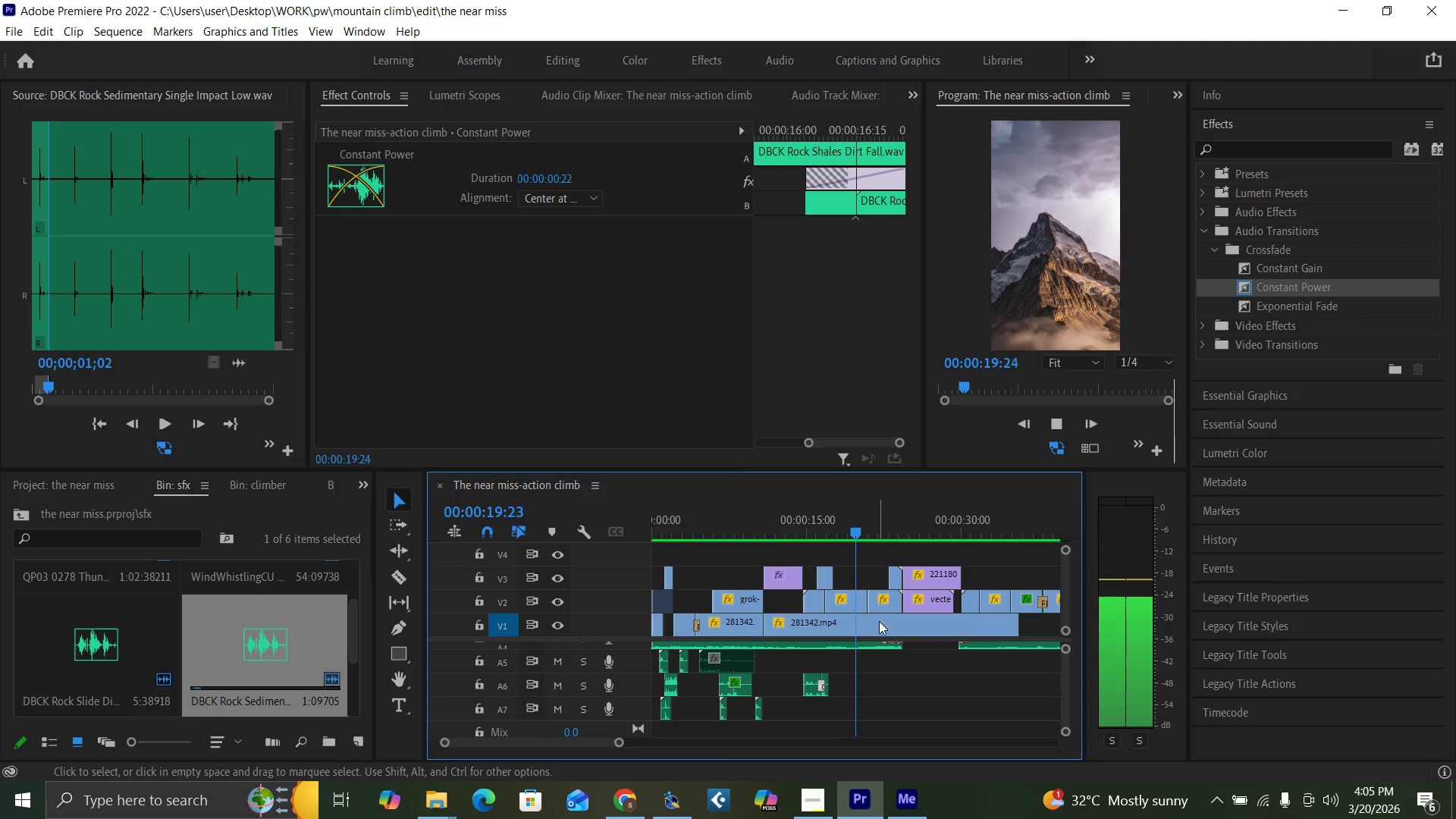 
wait(7.97)
 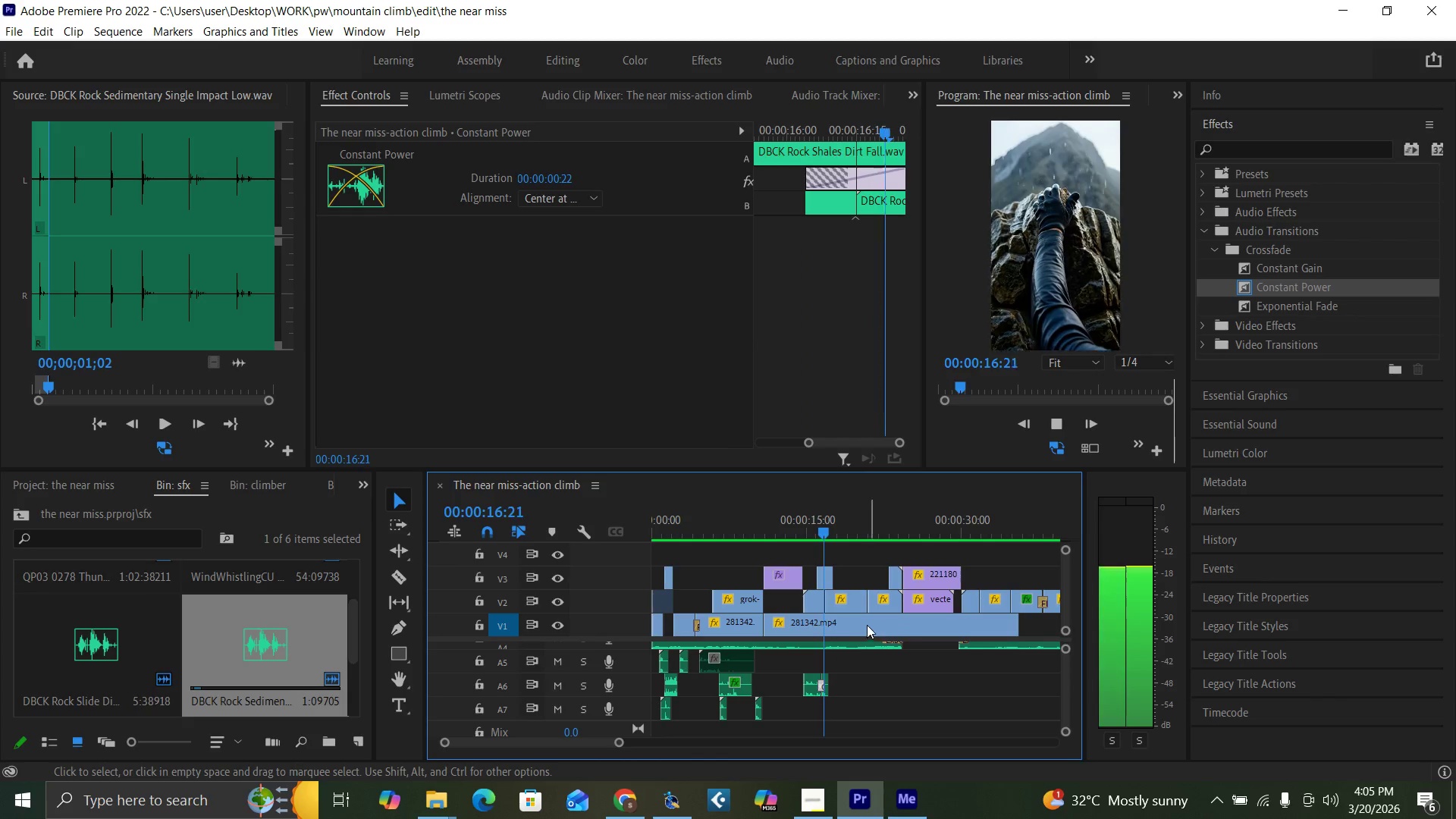 
key(Space)
 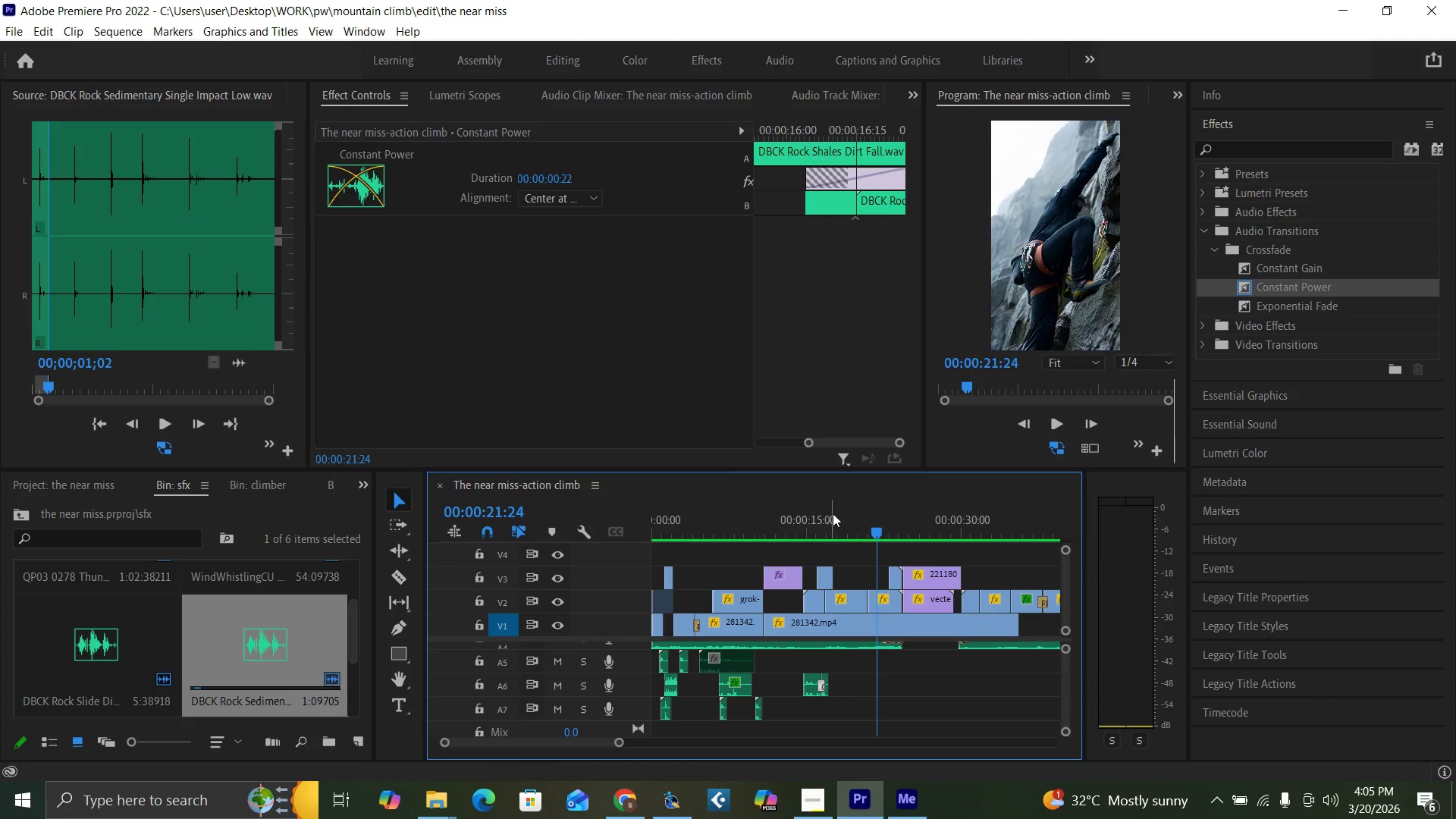 
left_click([844, 531])
 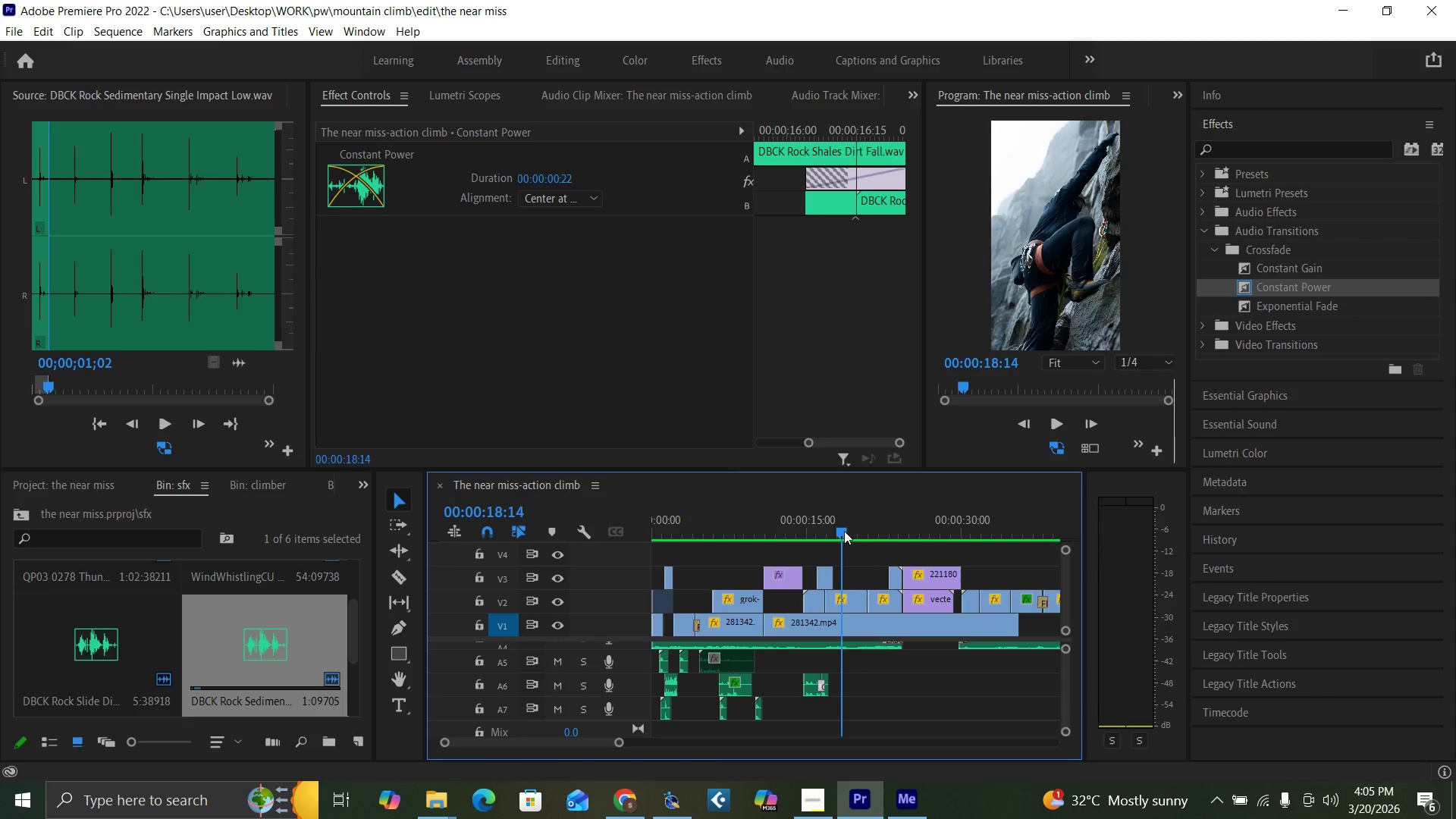 
key(Space)
 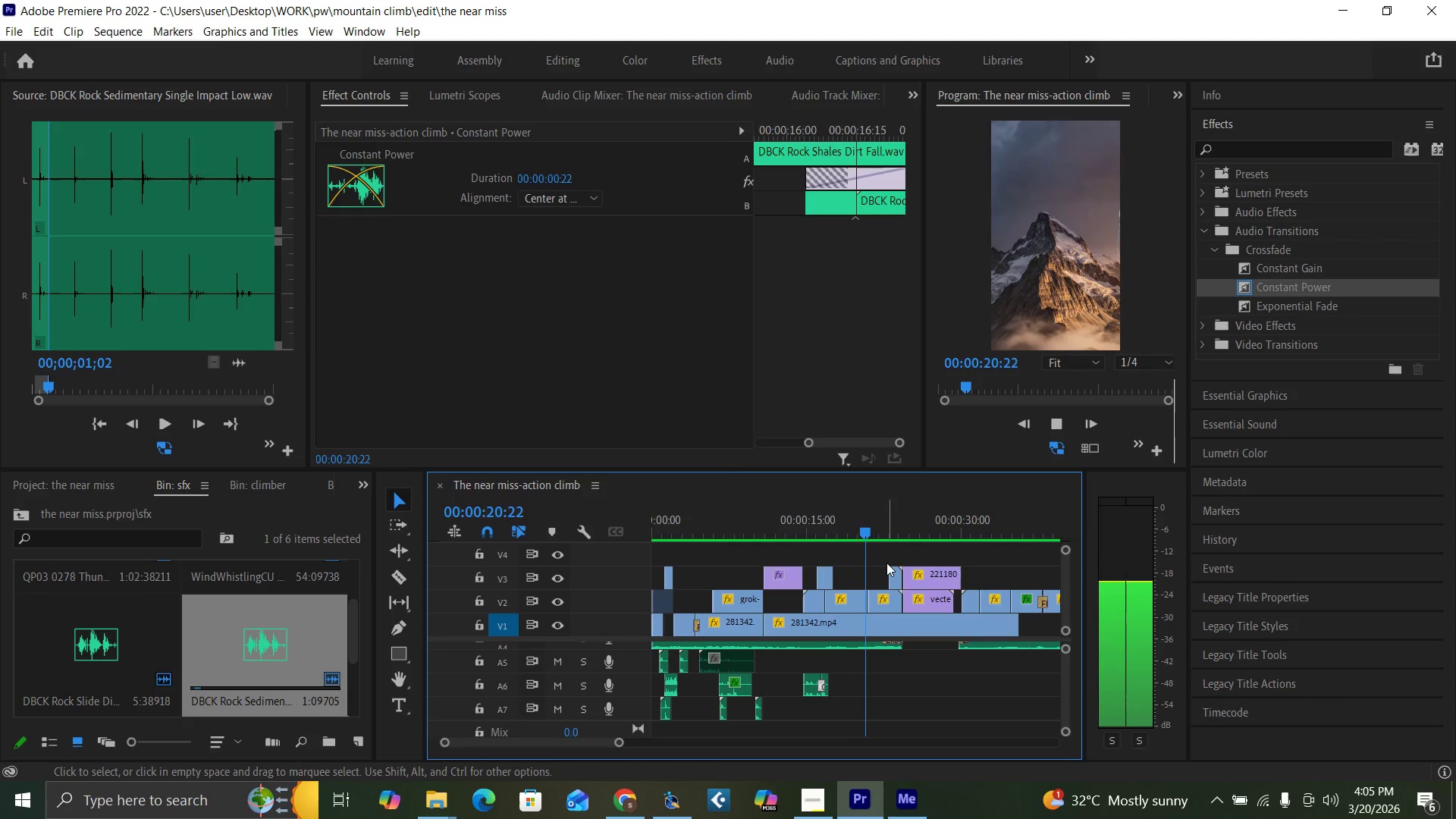 
key(Space)
 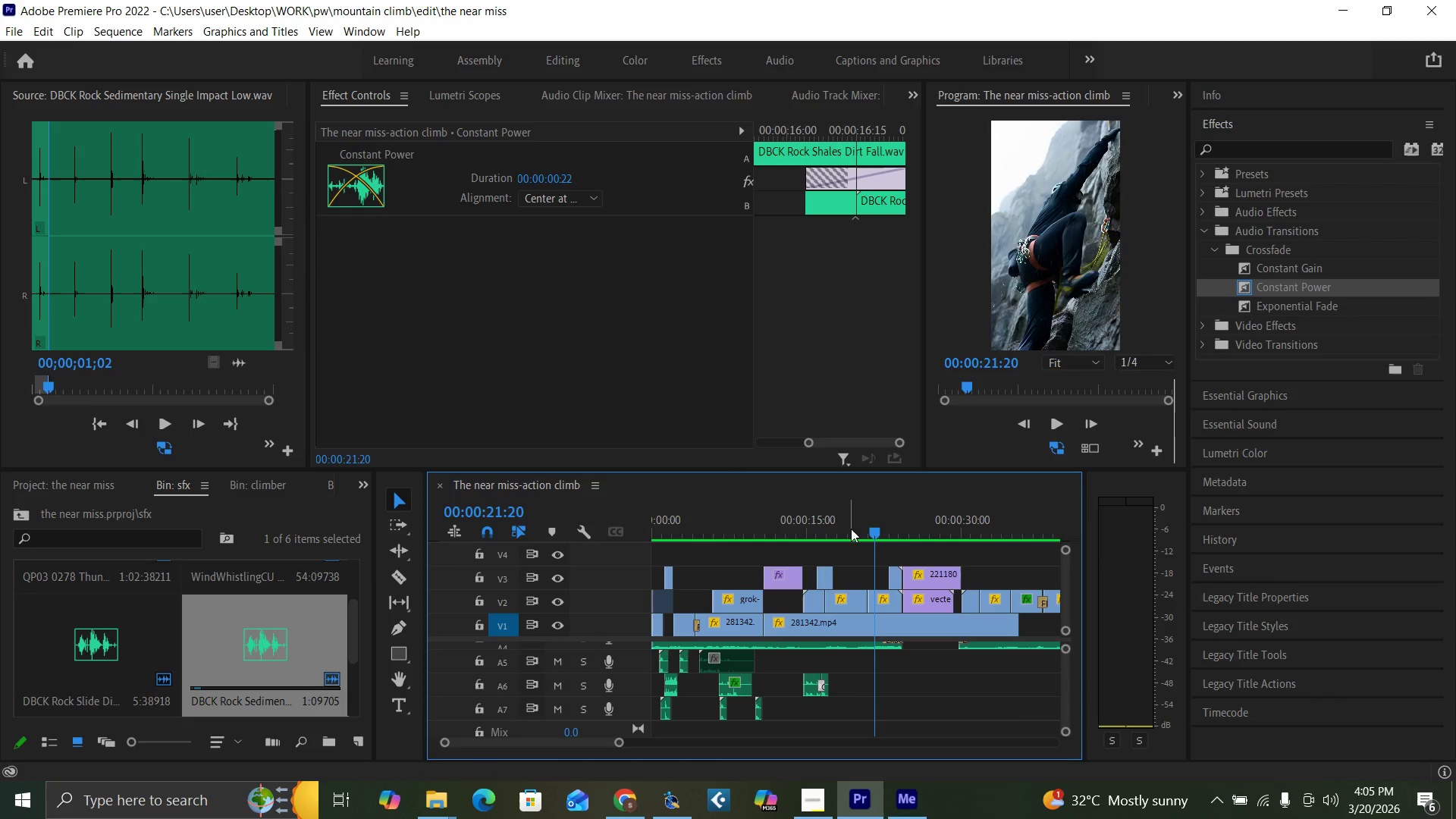 
left_click([851, 529])
 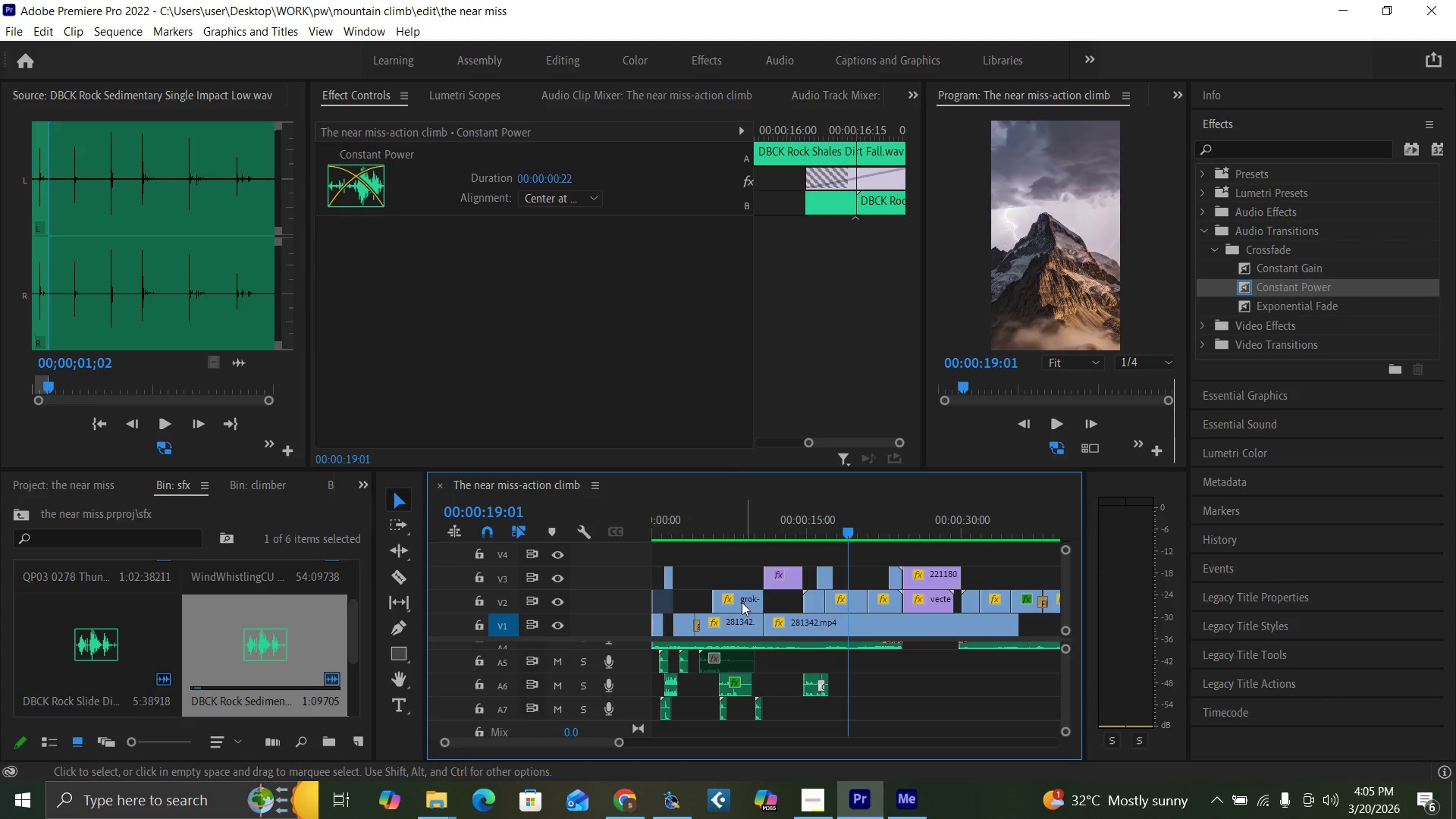 
key(Control+S)
 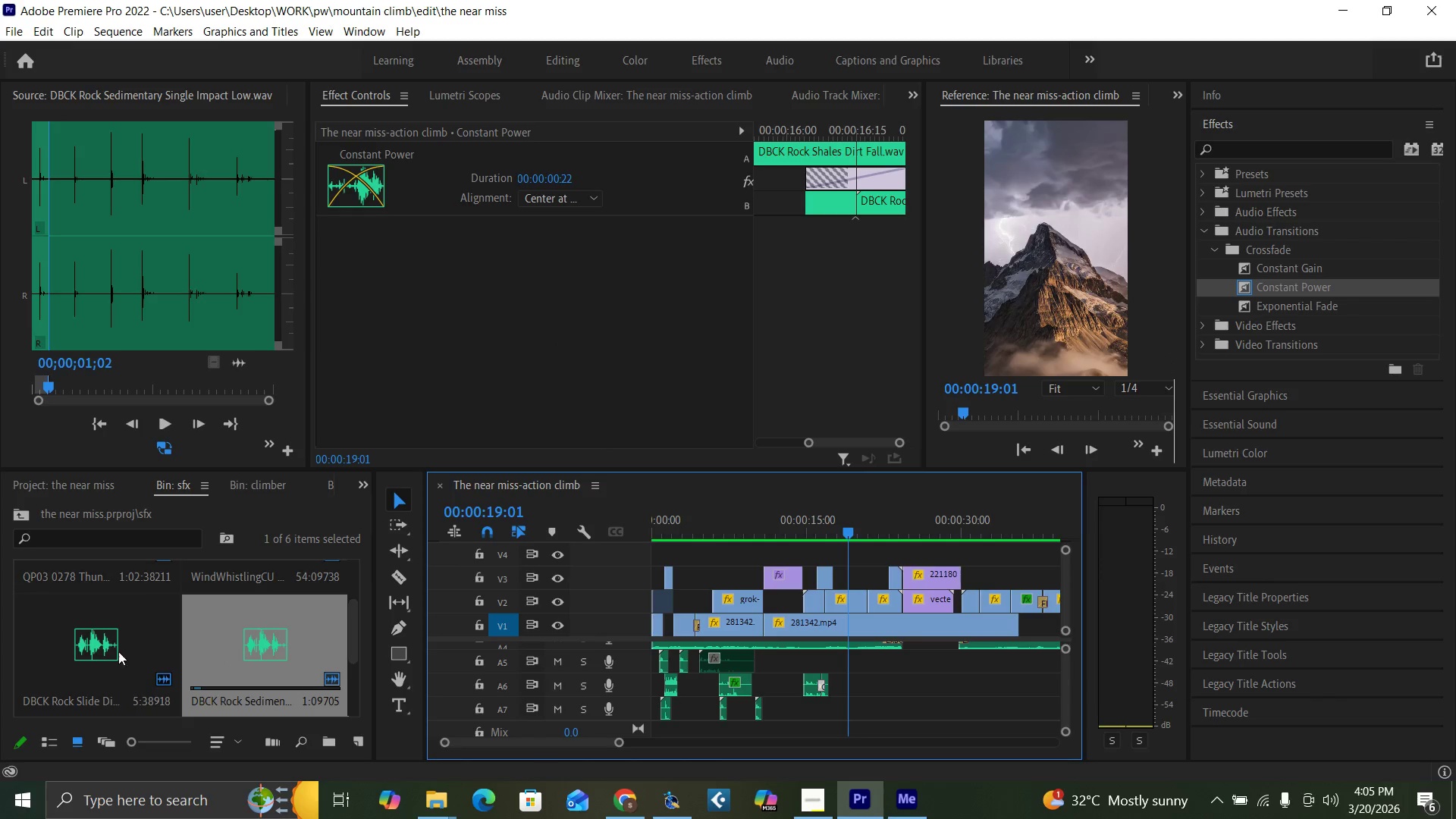 
double_click([104, 648])
 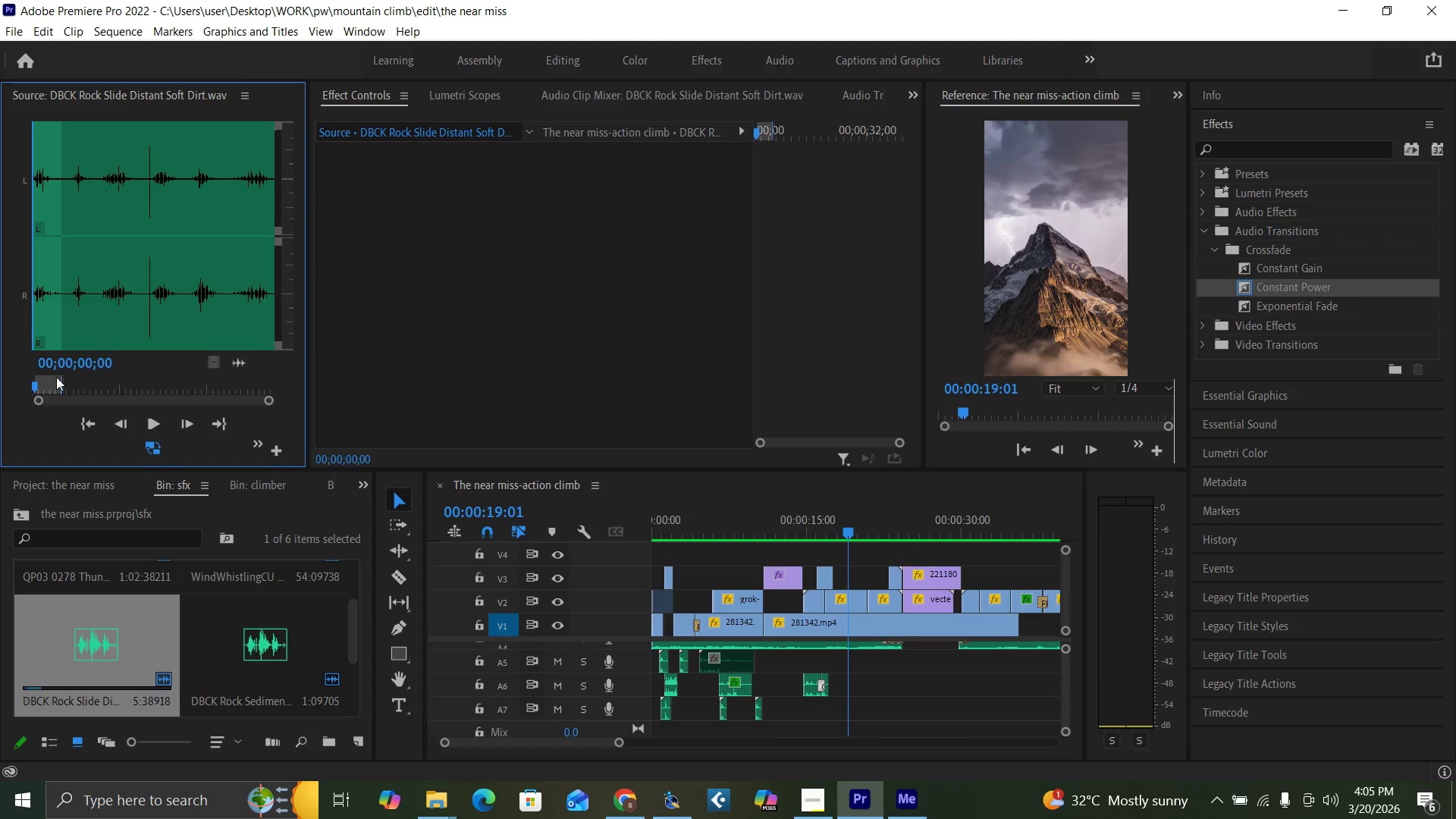 
left_click_drag(start_coordinate=[59, 379], to_coordinate=[35, 386])
 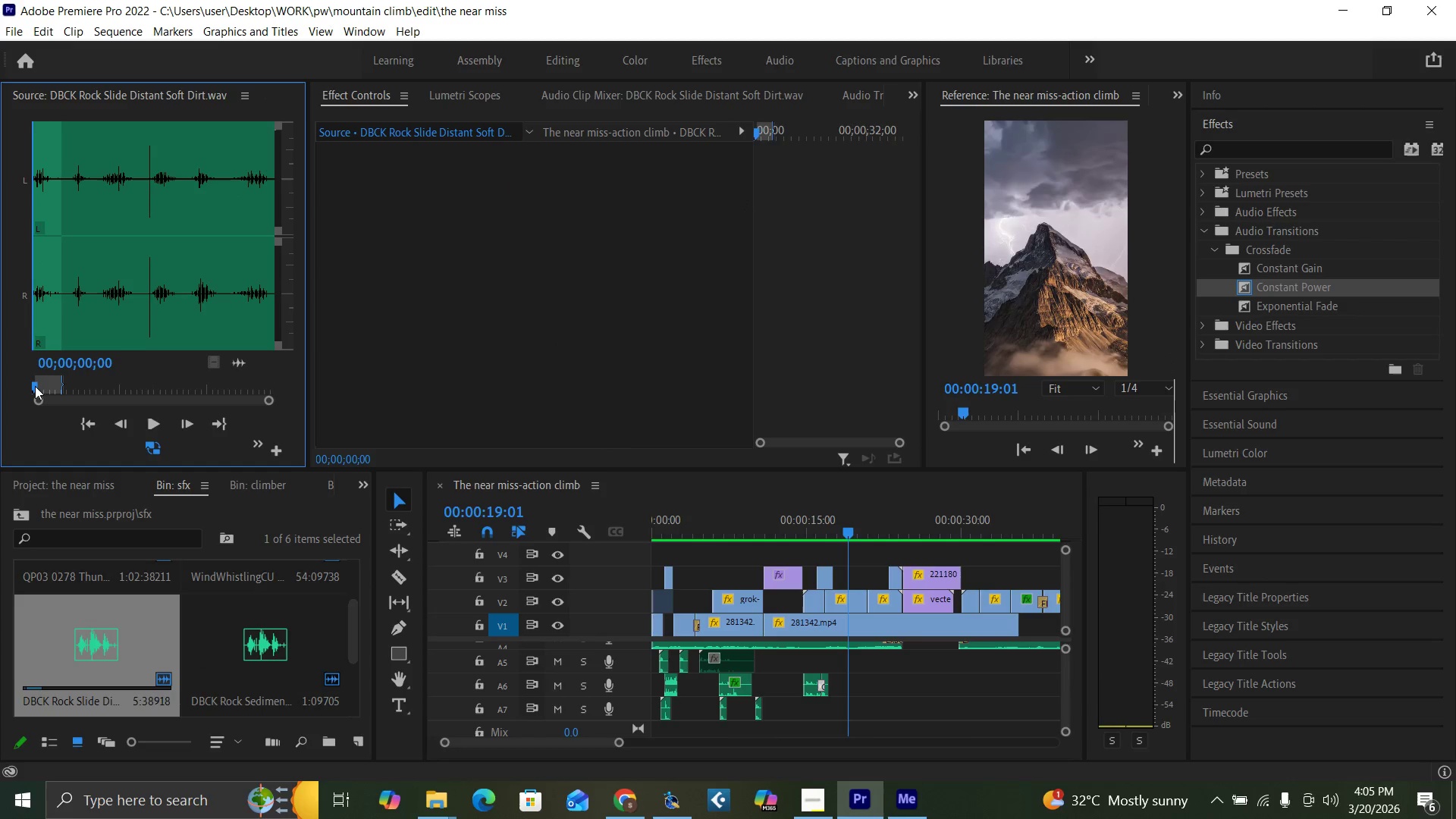 
key(Space)
 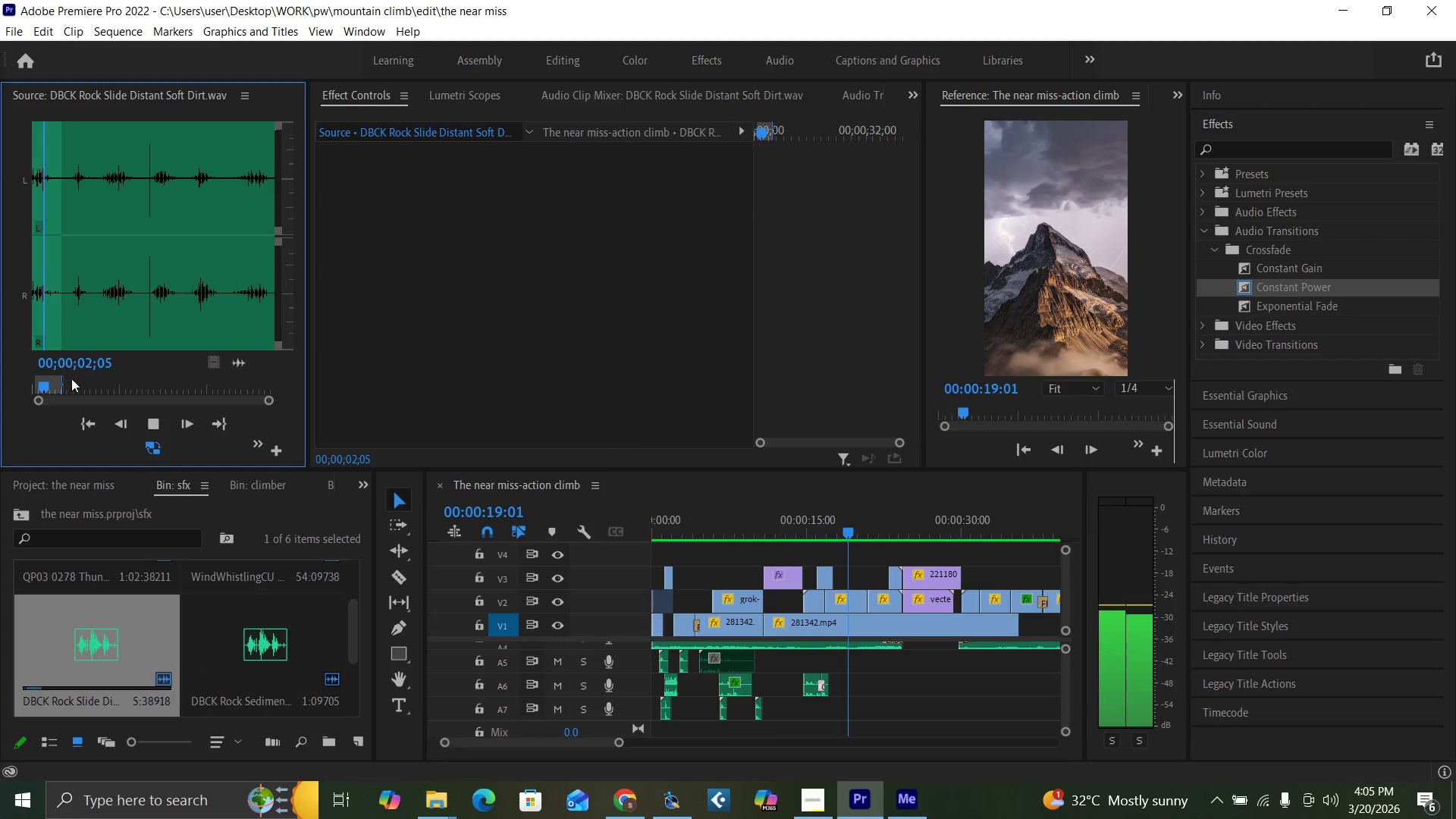 
key(Space)
 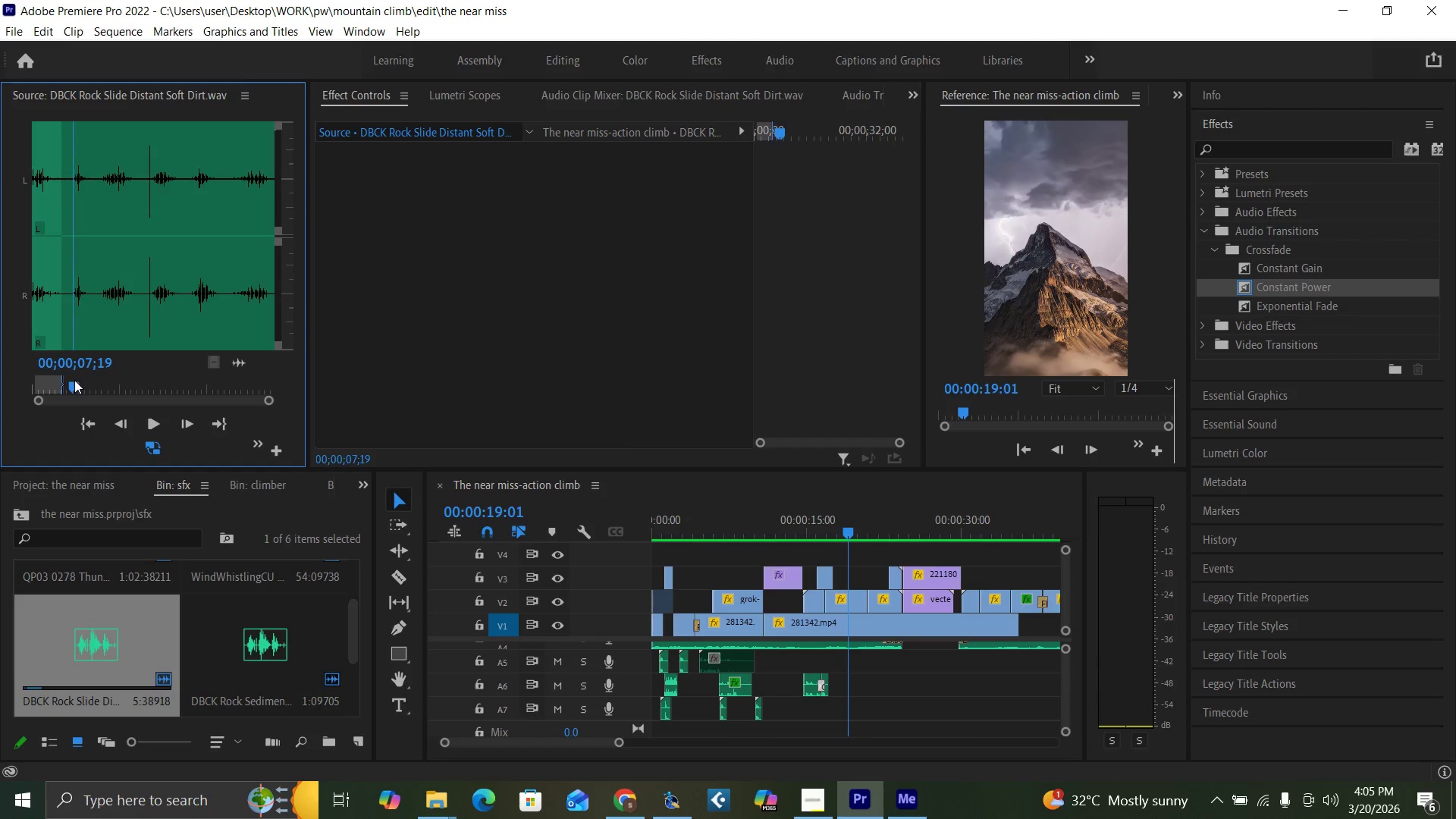 
key(Space)
 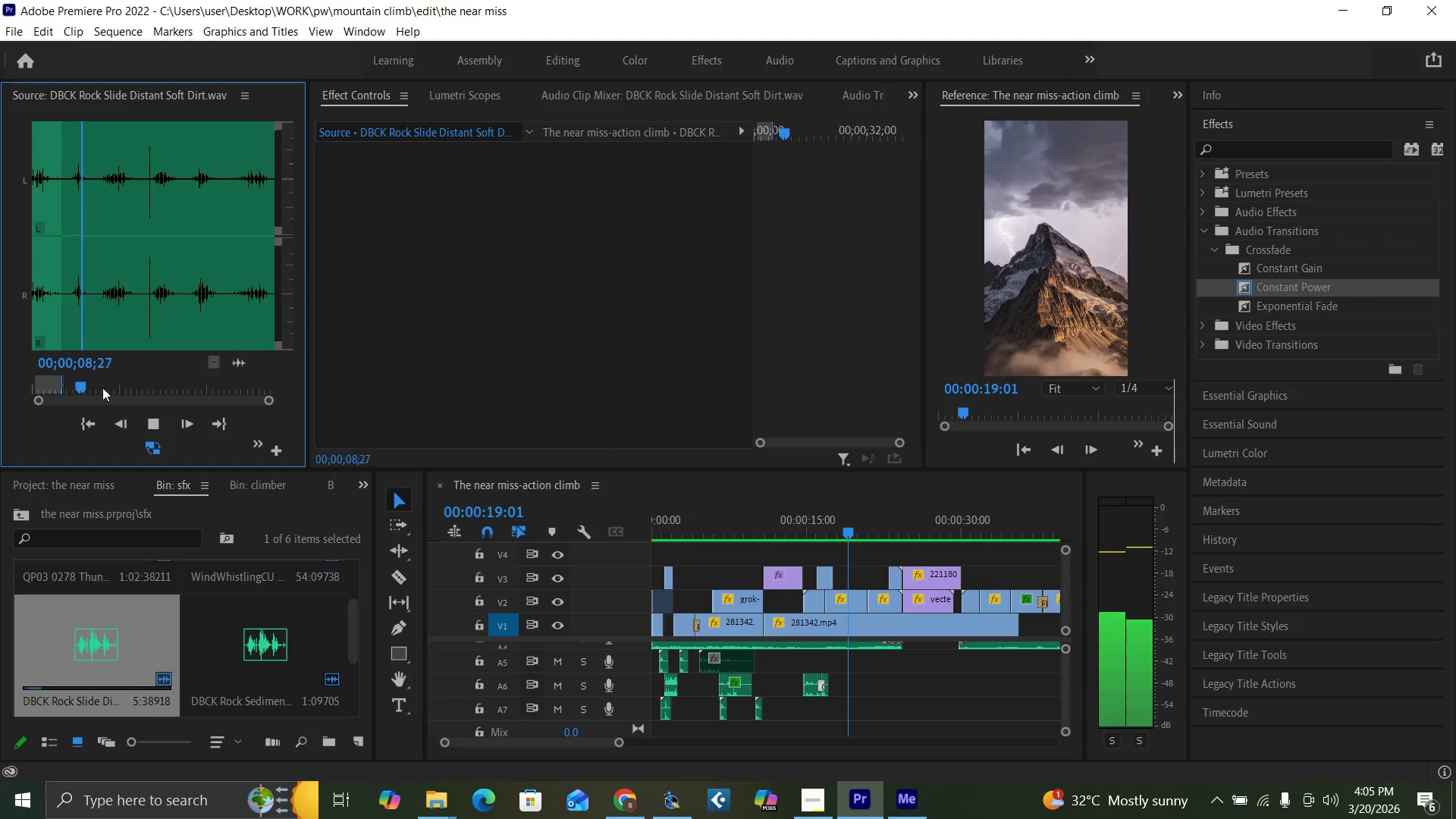 
left_click([109, 381])
 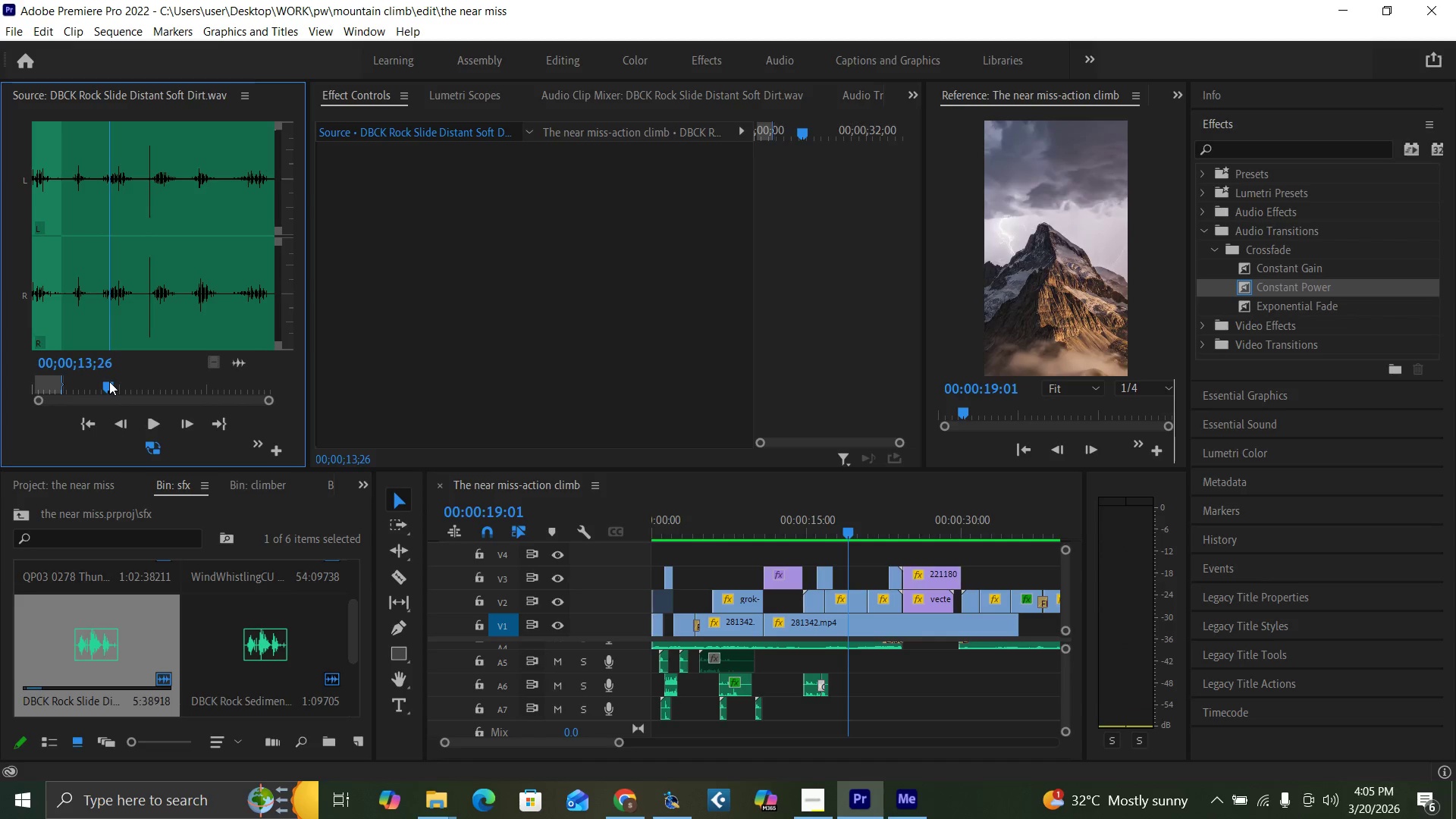 
key(Space)
 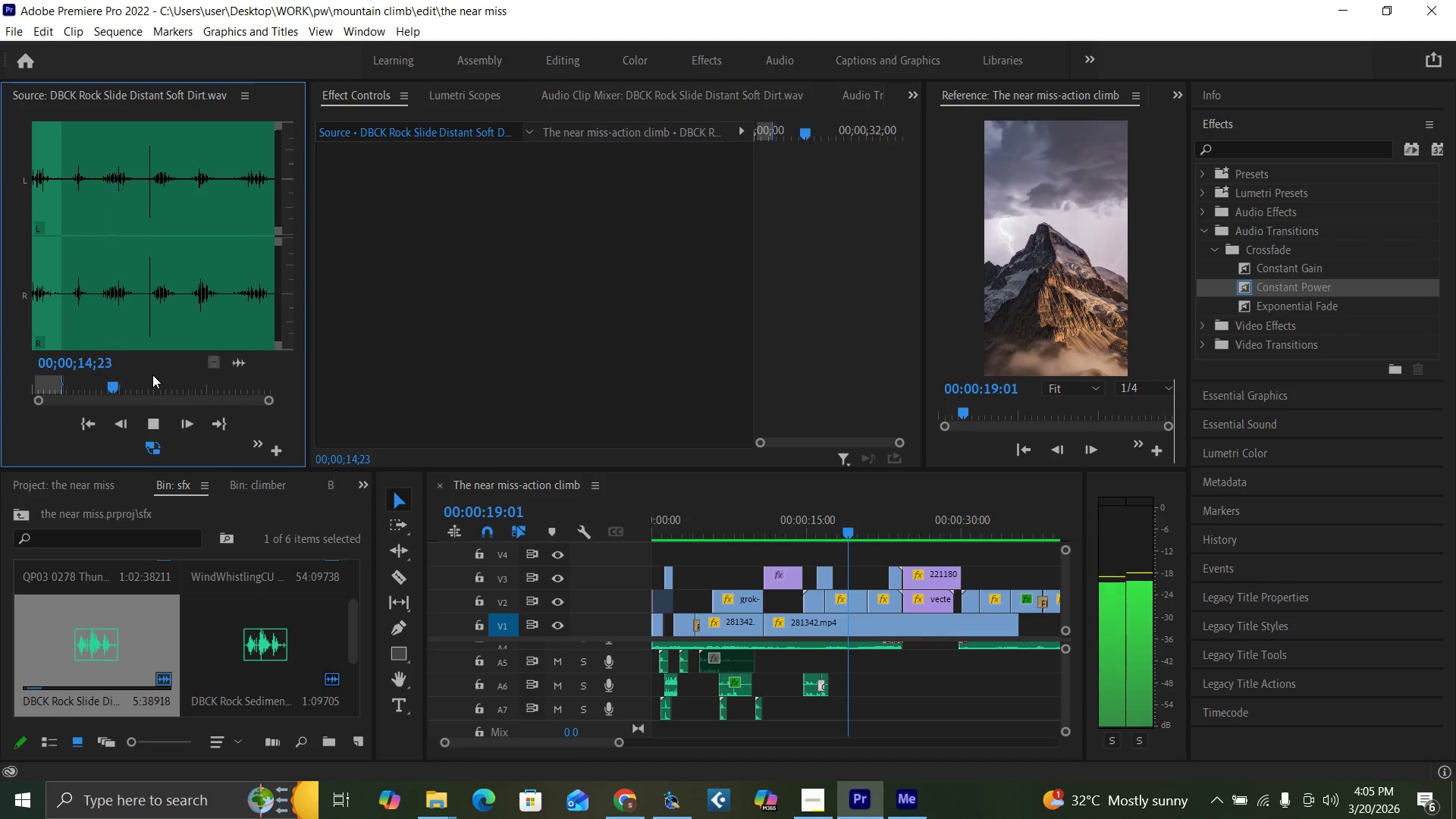 
left_click([144, 379])
 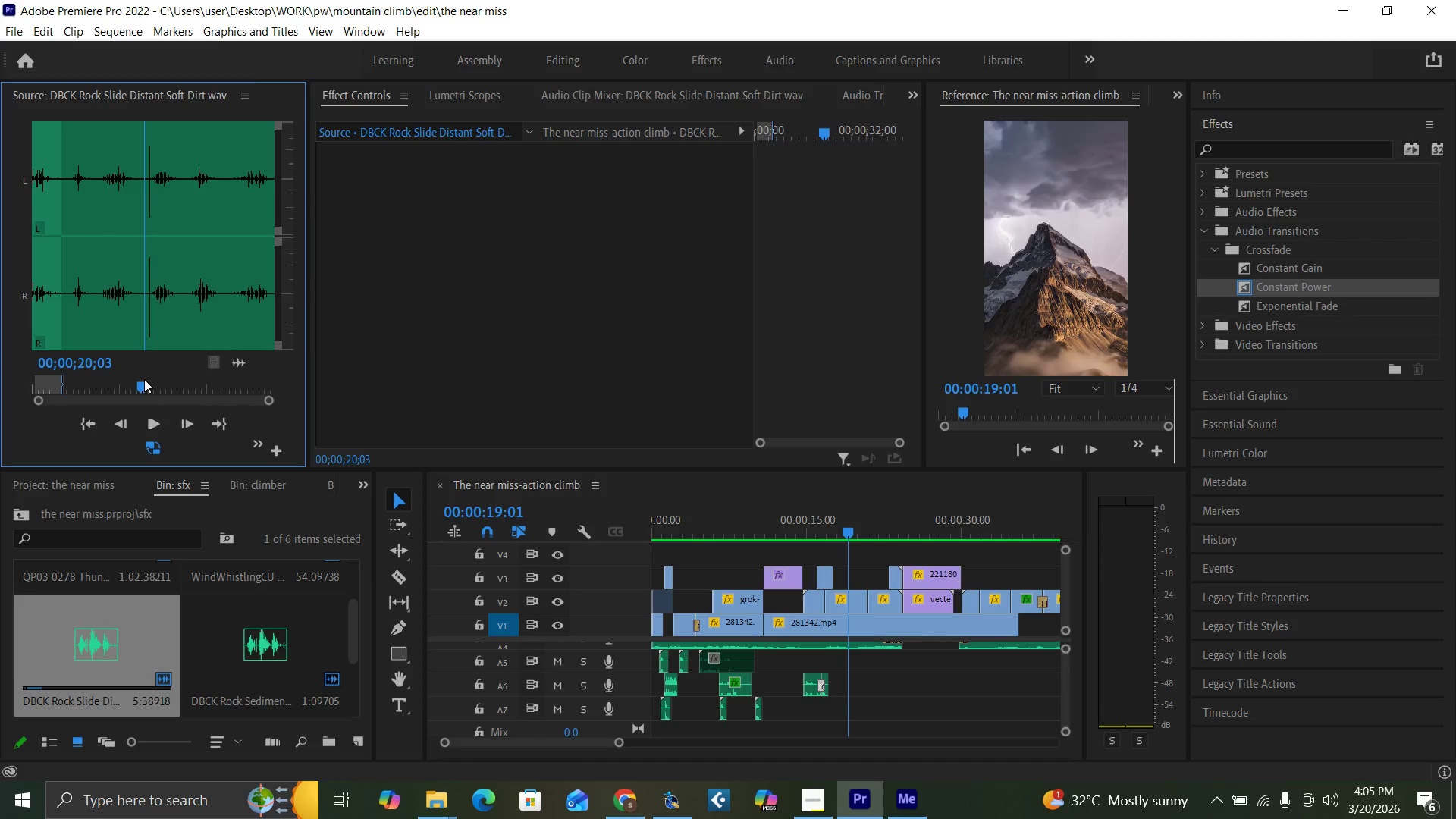 
key(Space)
 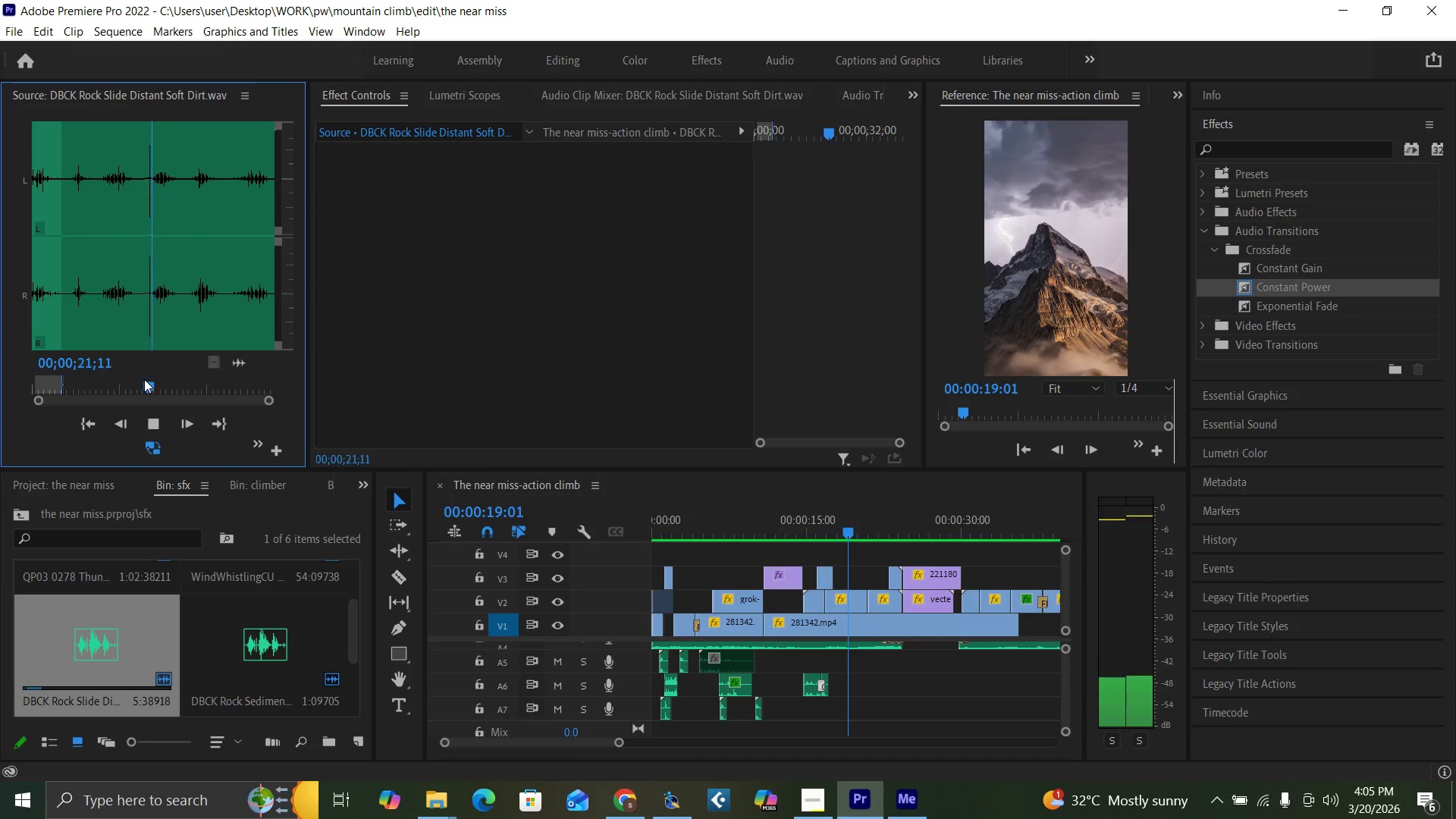 
key(Space)
 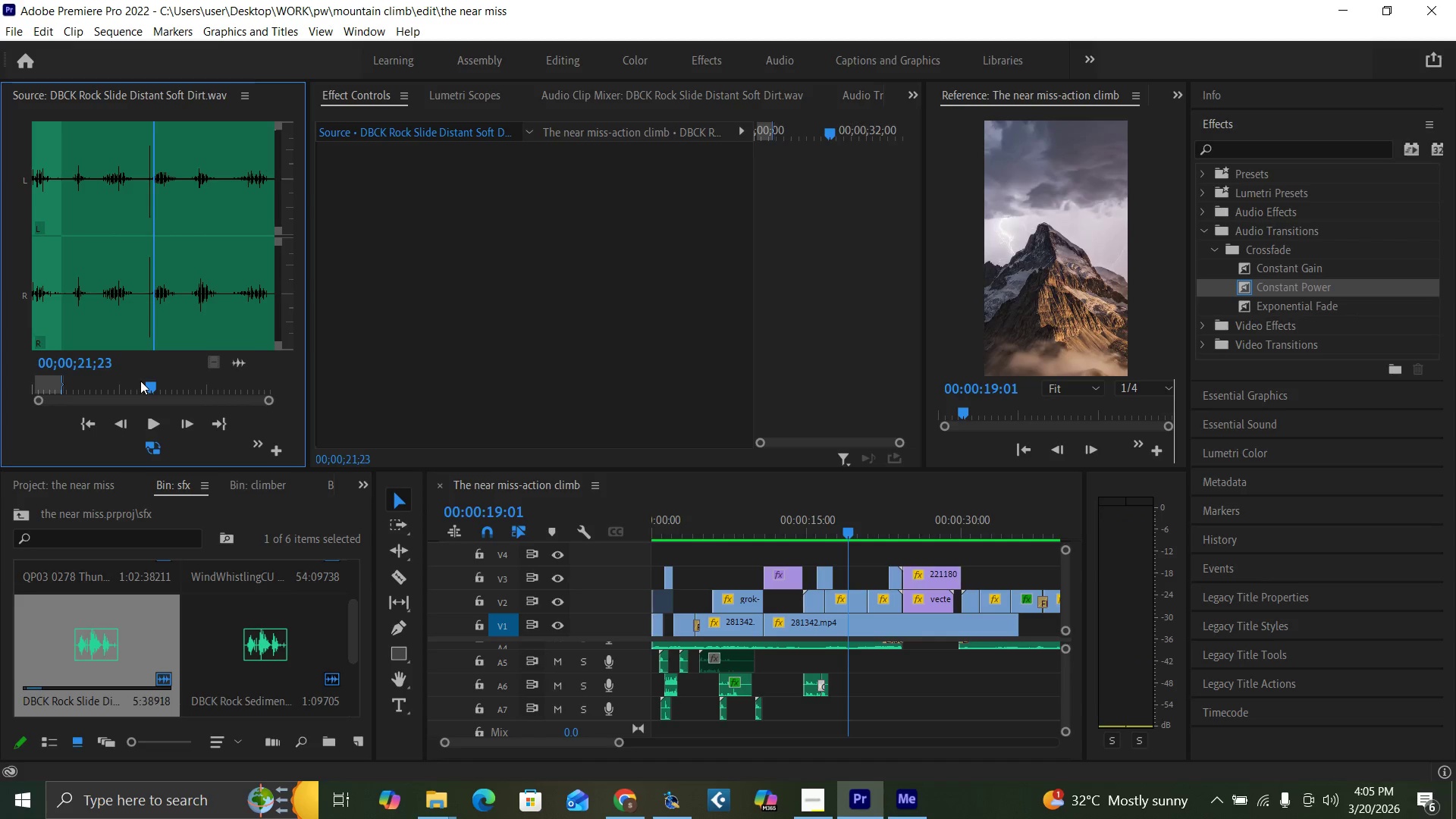 
key(Space)
 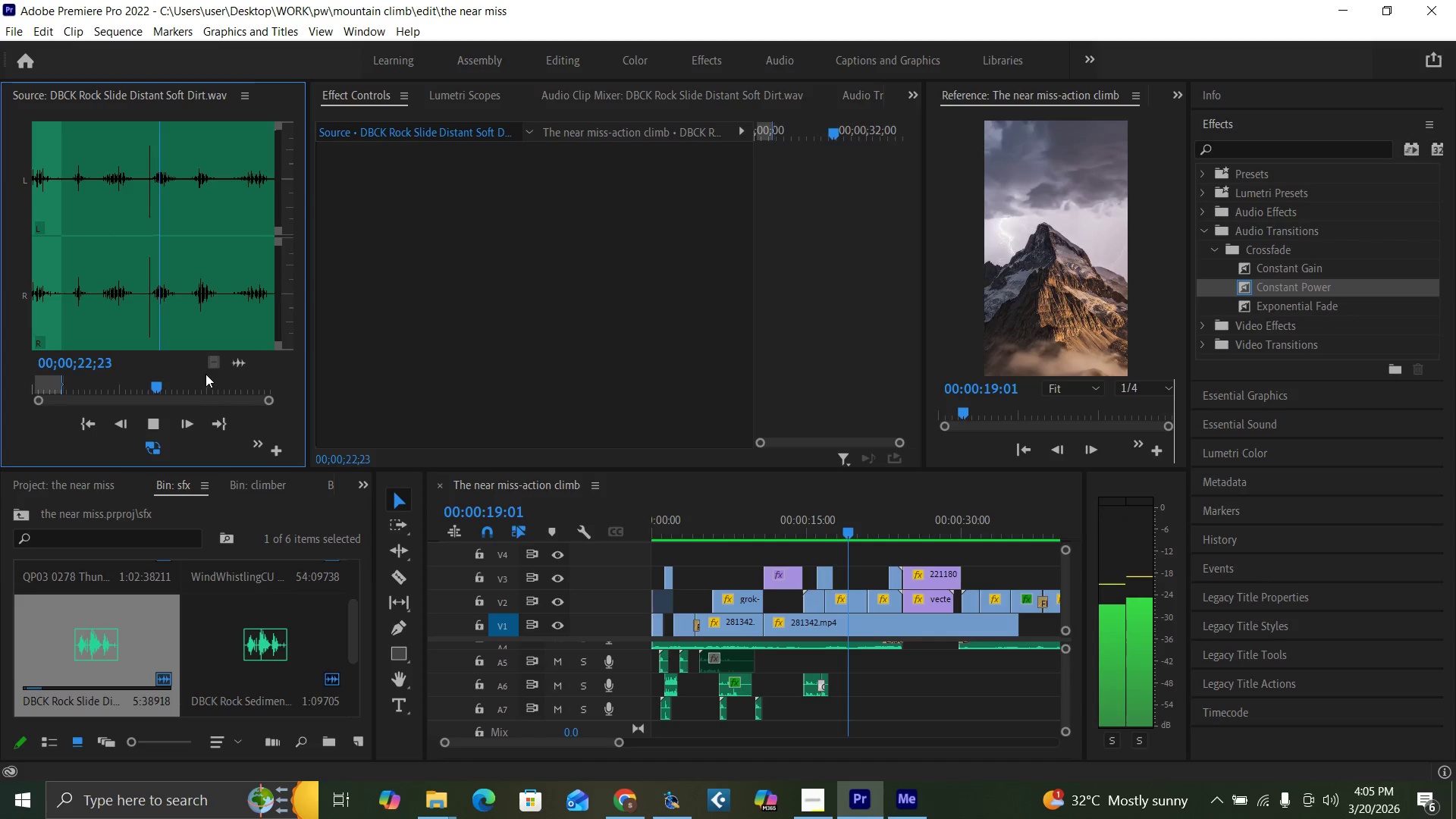 
left_click([189, 383])
 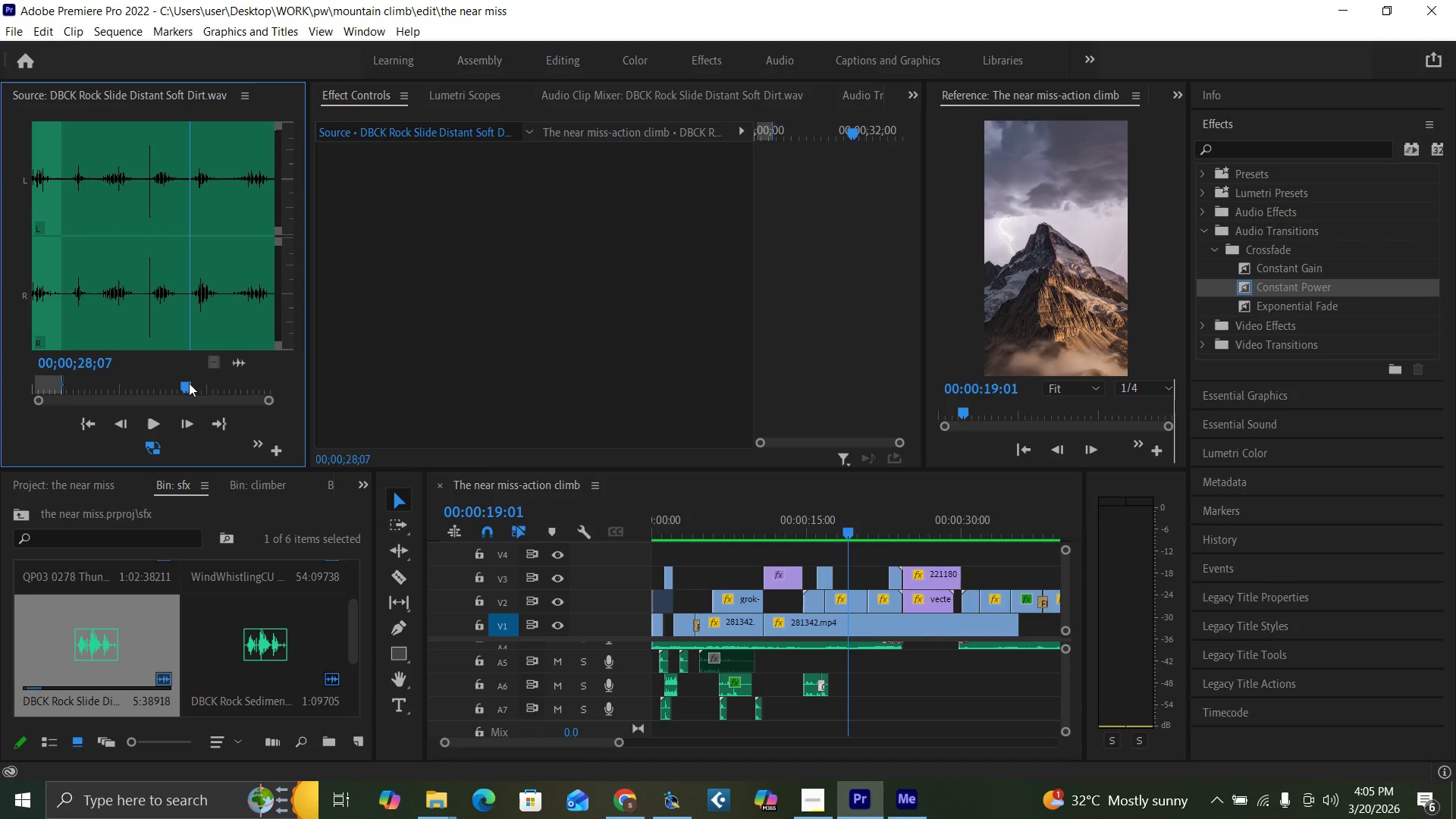 
key(Space)
 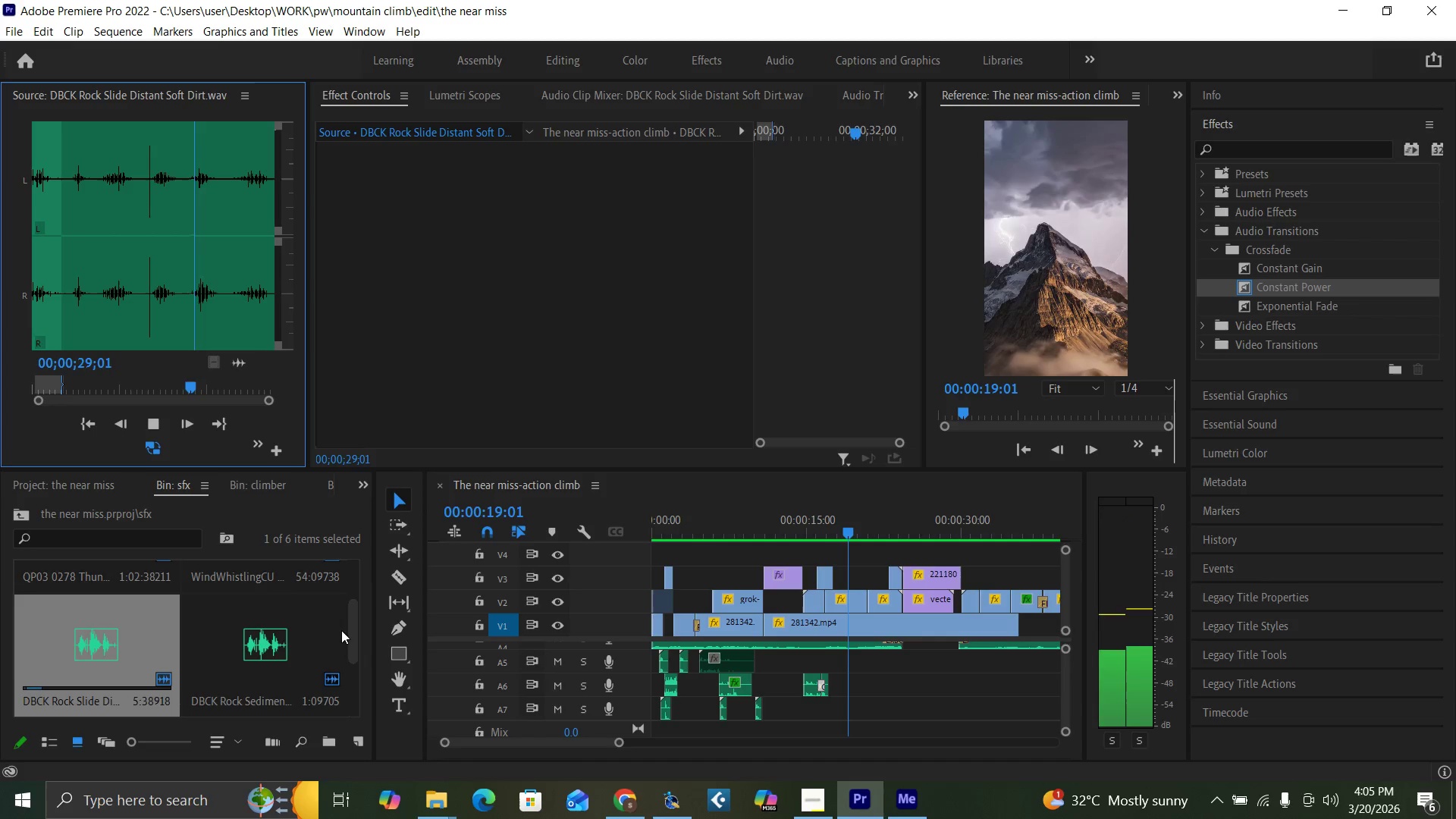 
left_click_drag(start_coordinate=[352, 646], to_coordinate=[330, 700])
 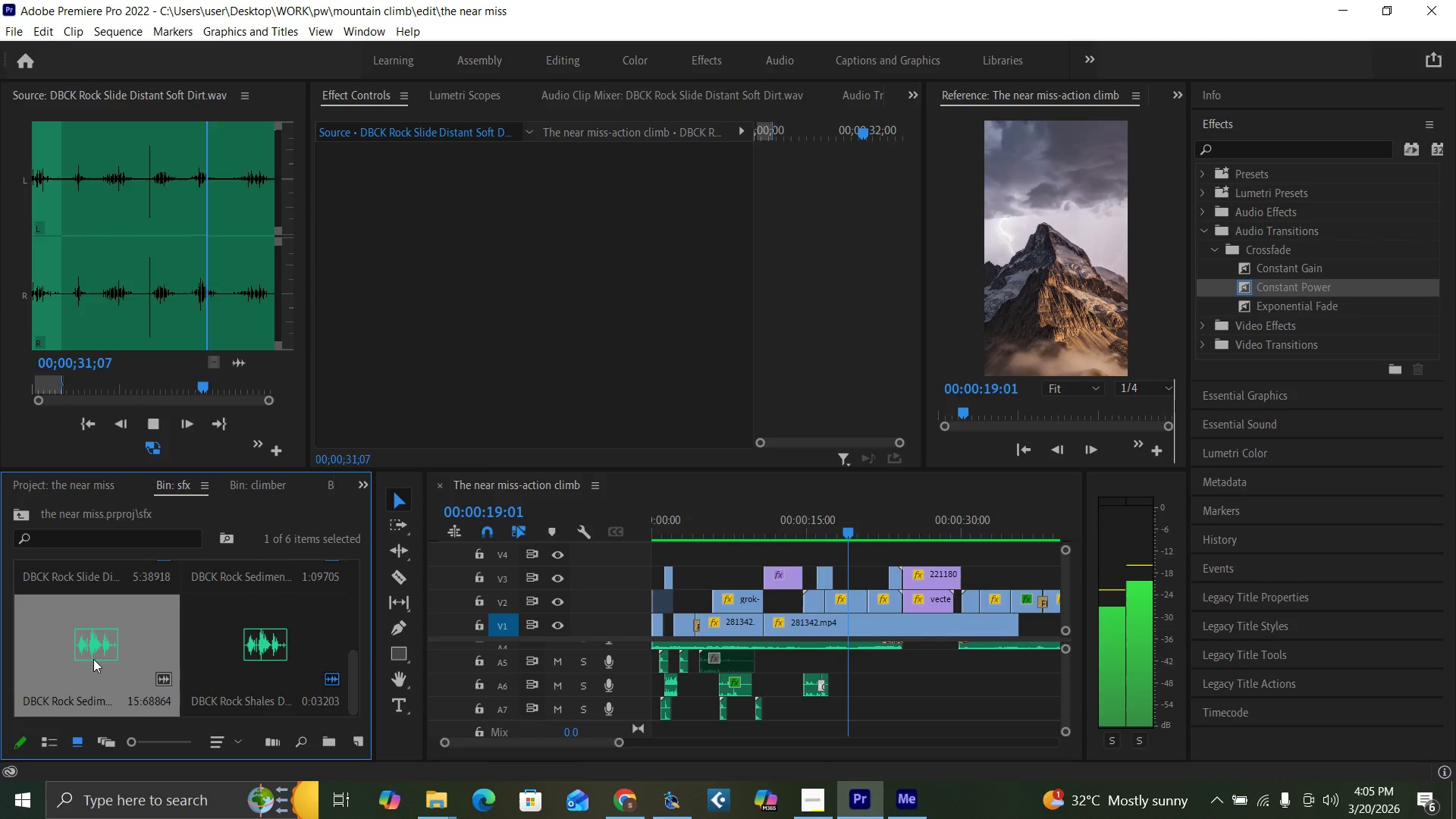 
double_click([93, 659])
 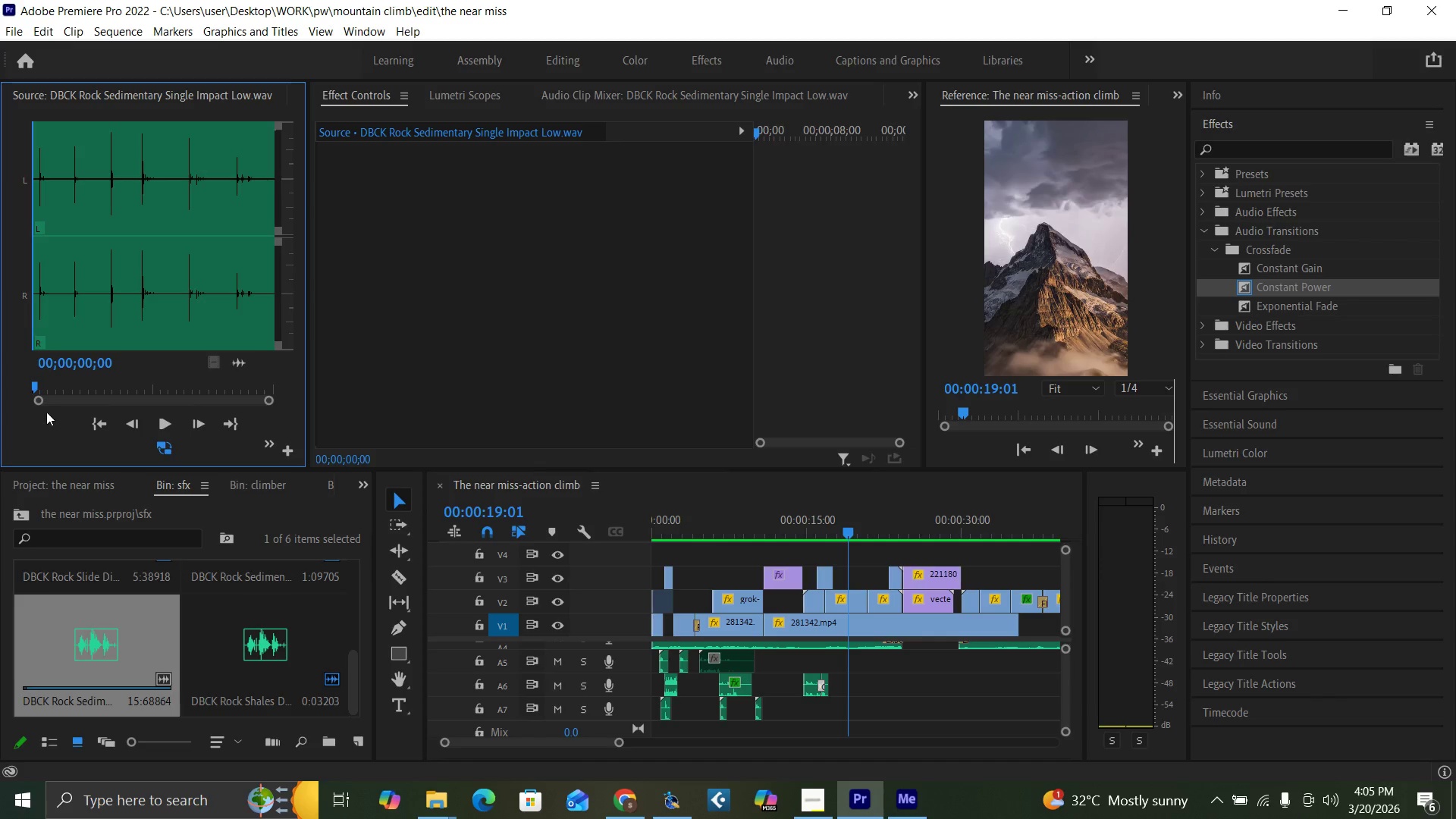 
key(Space)
 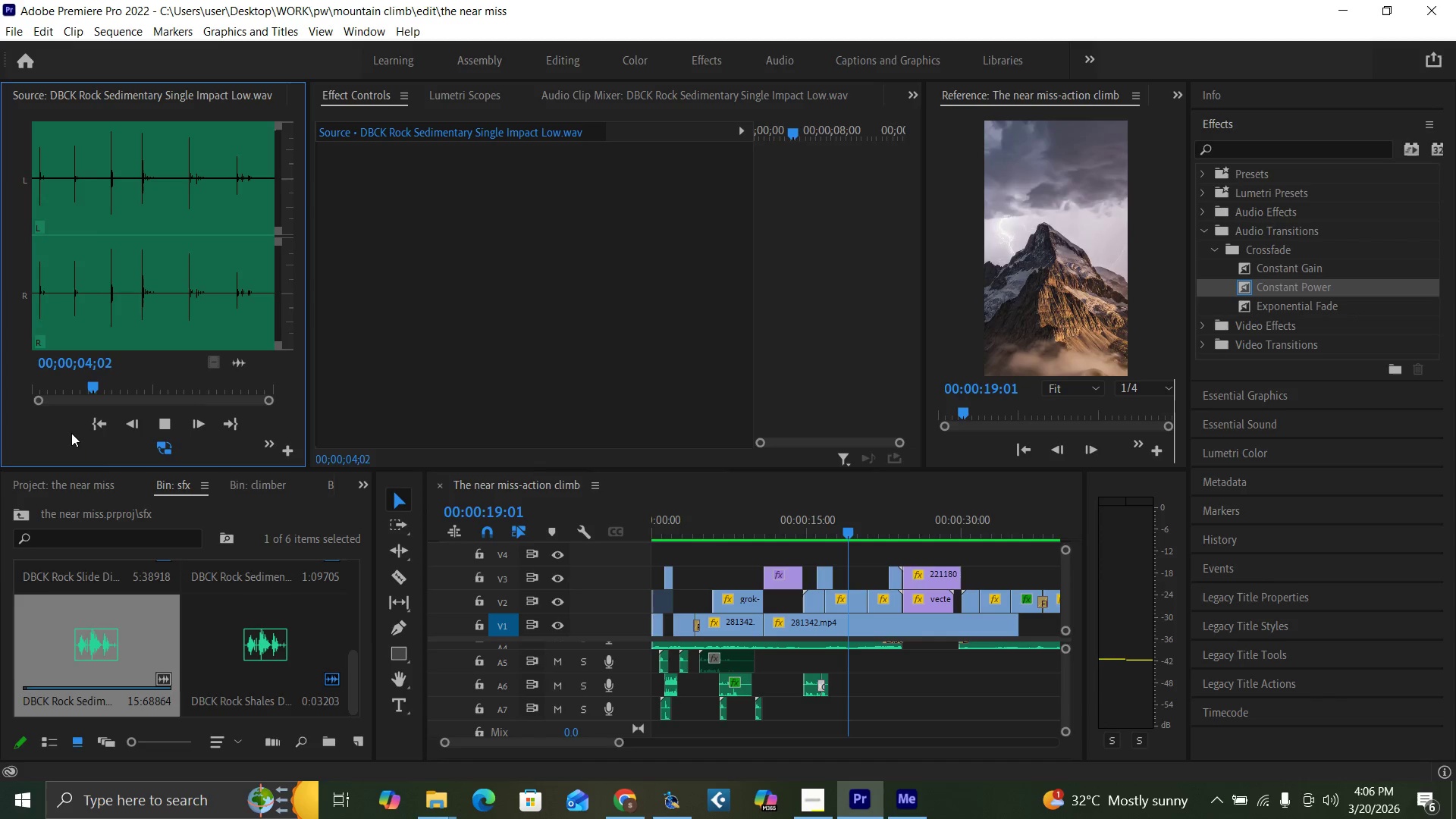 
wait(5.7)
 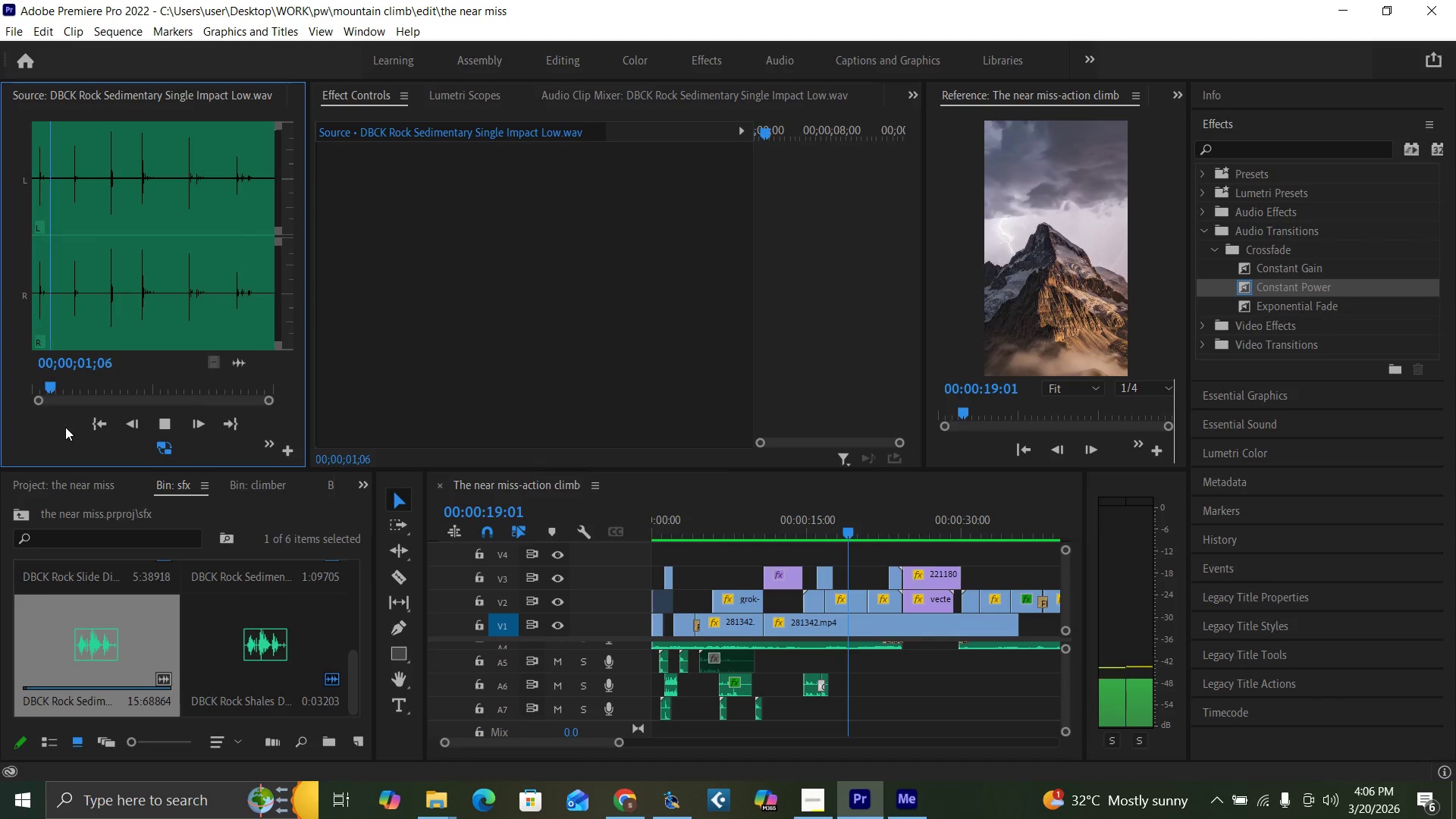 
key(Space)
 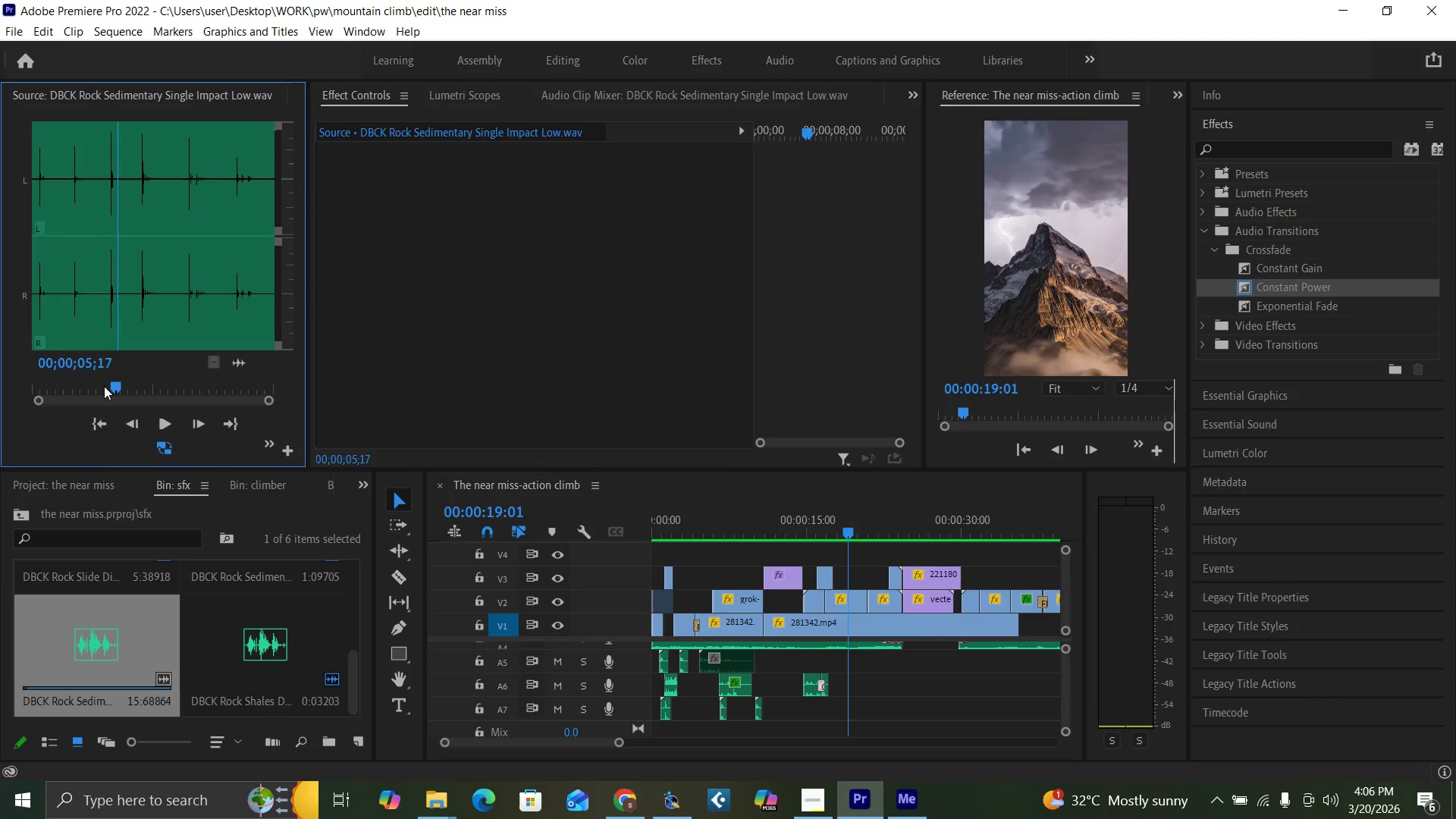 
key(Space)
 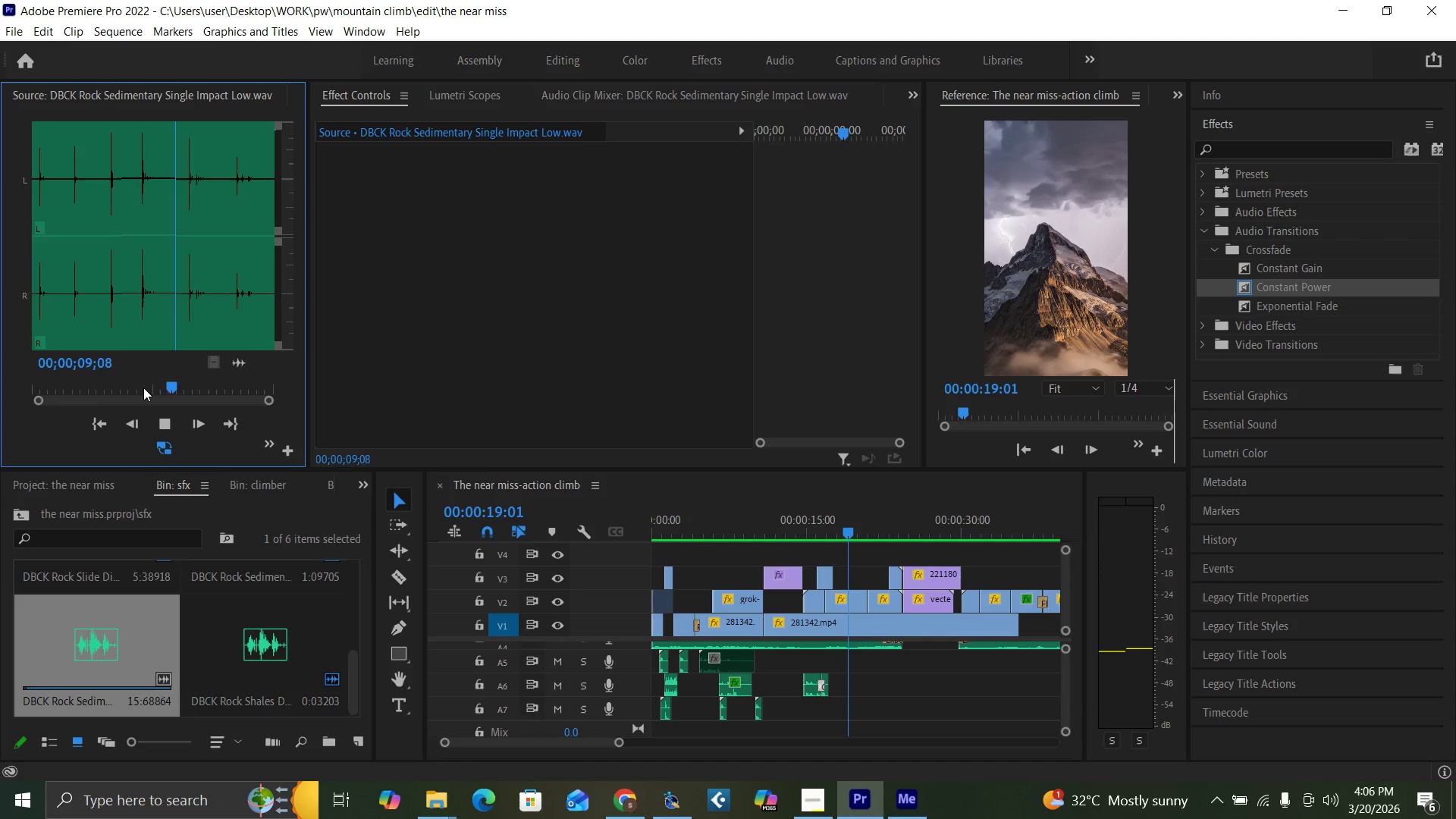 
wait(8.78)
 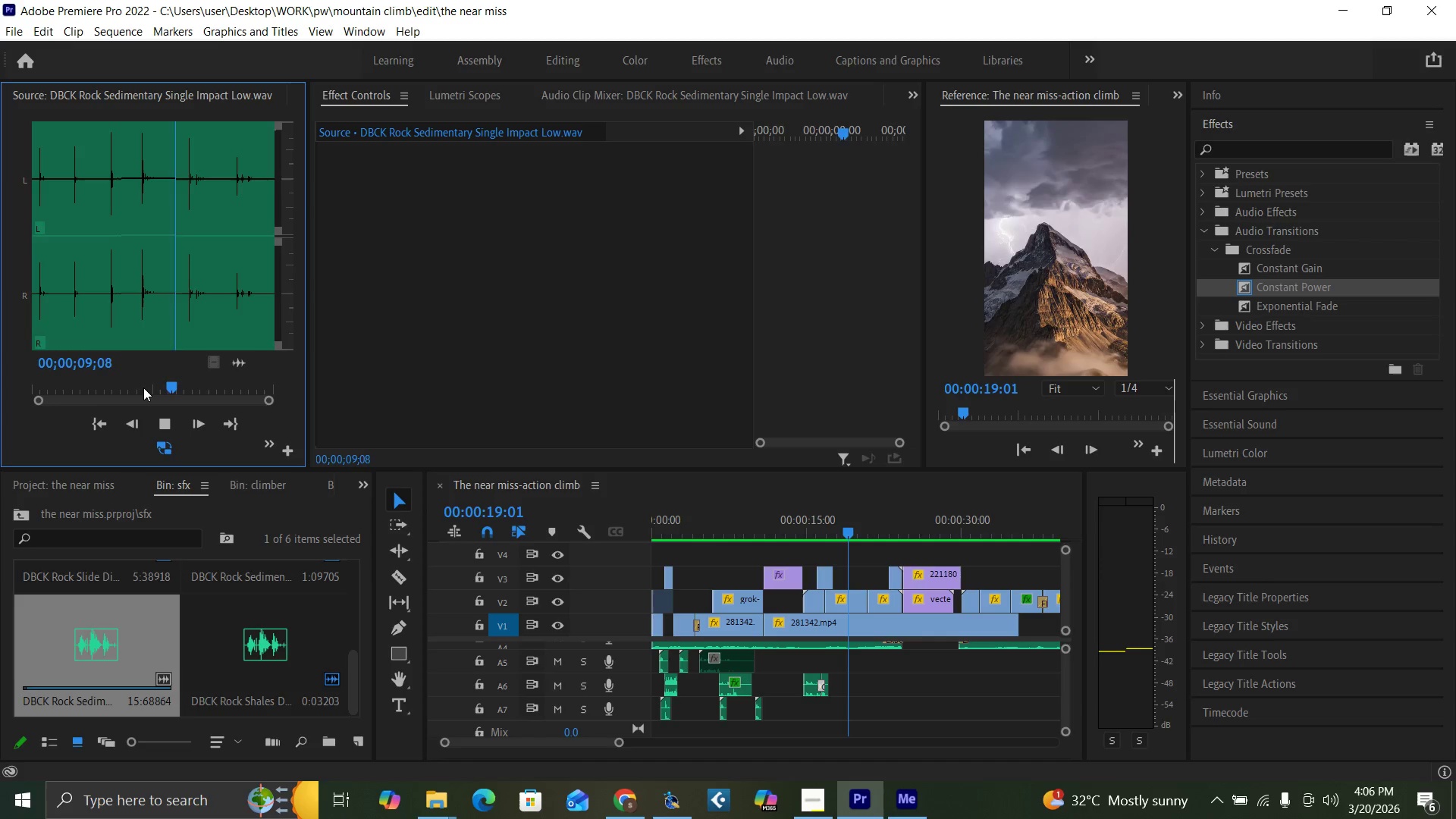 
key(Space)
 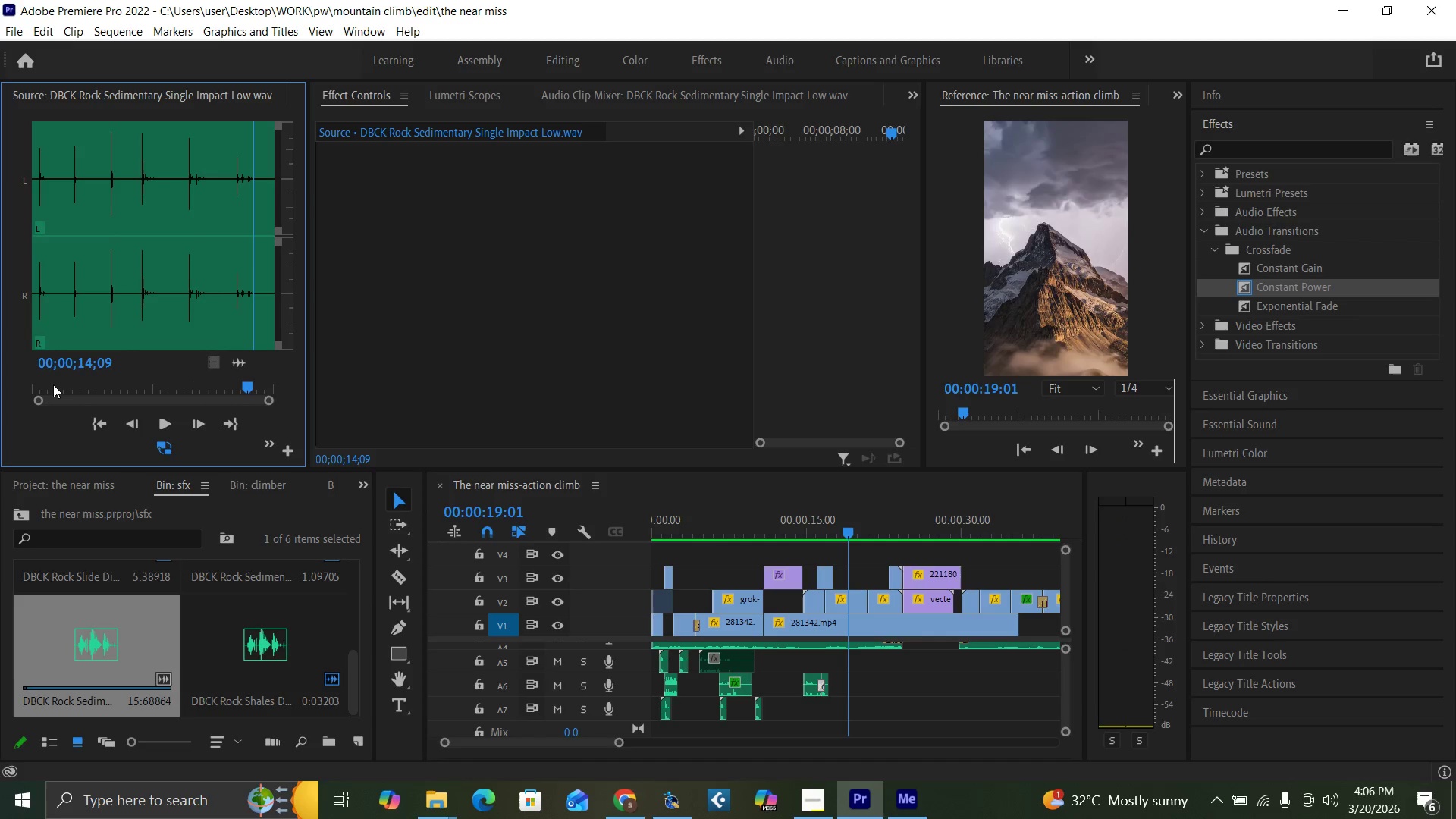 
left_click_drag(start_coordinate=[53, 384], to_coordinate=[39, 398])
 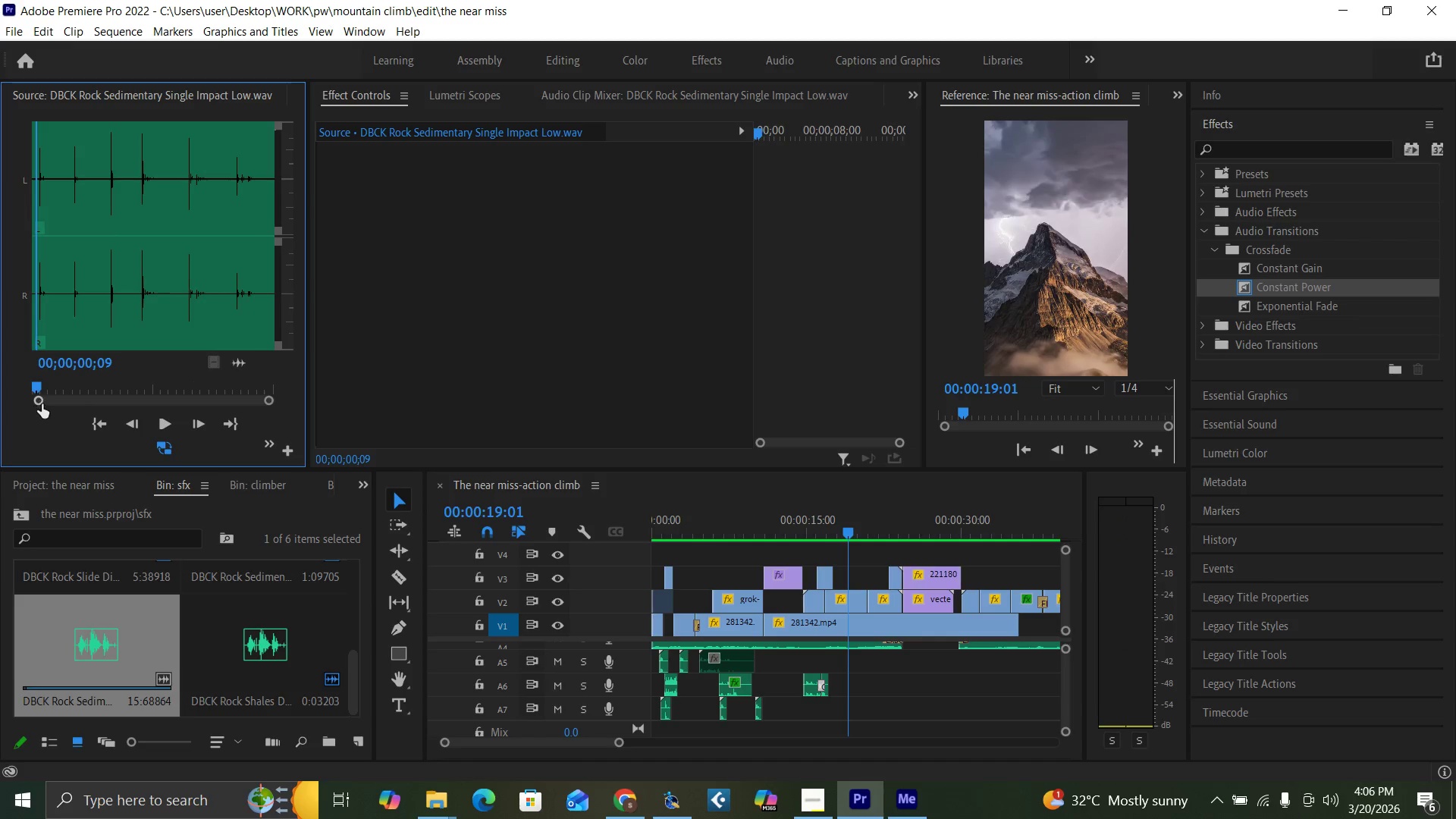 
key(I)
 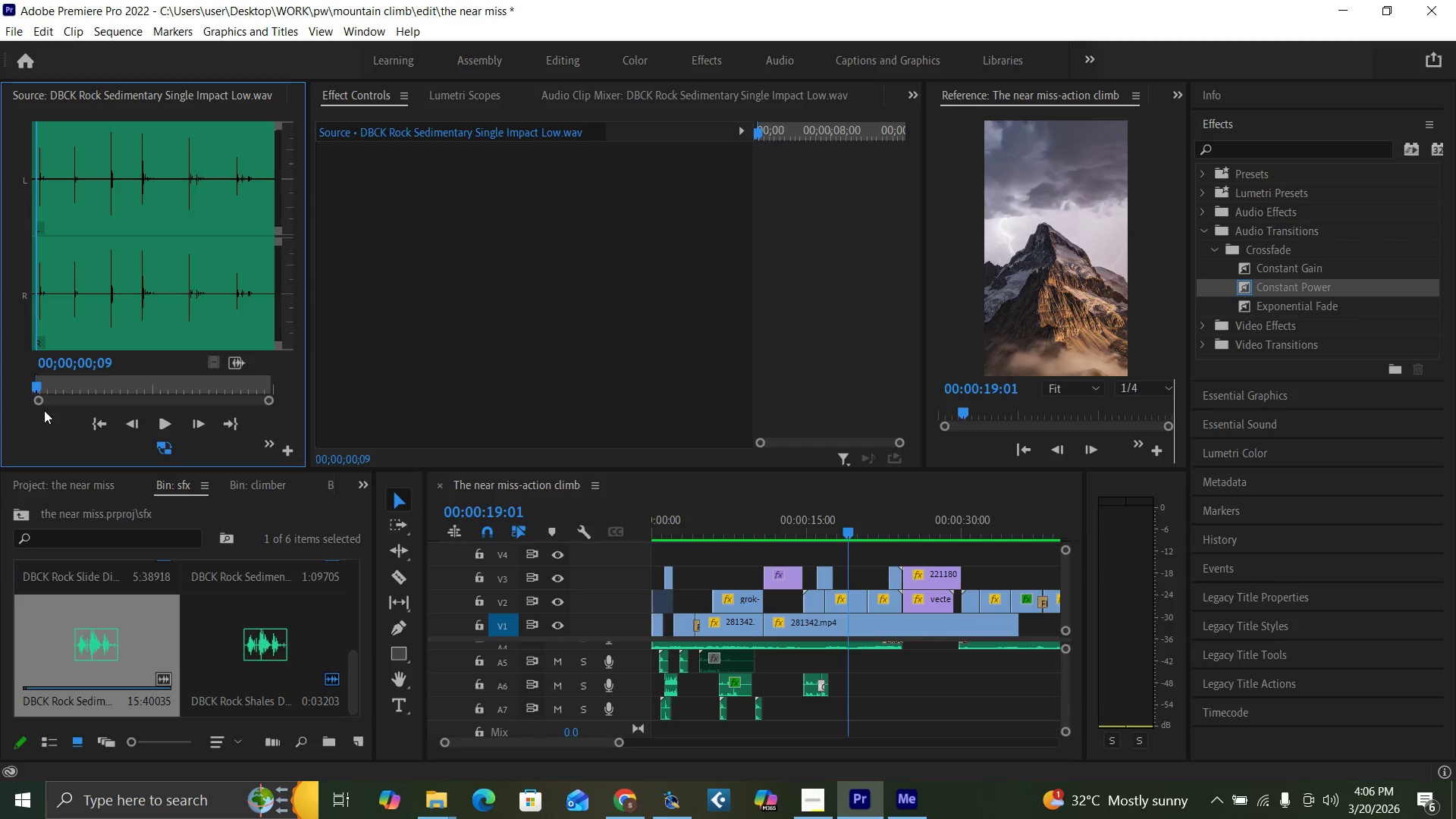 
key(Space)
 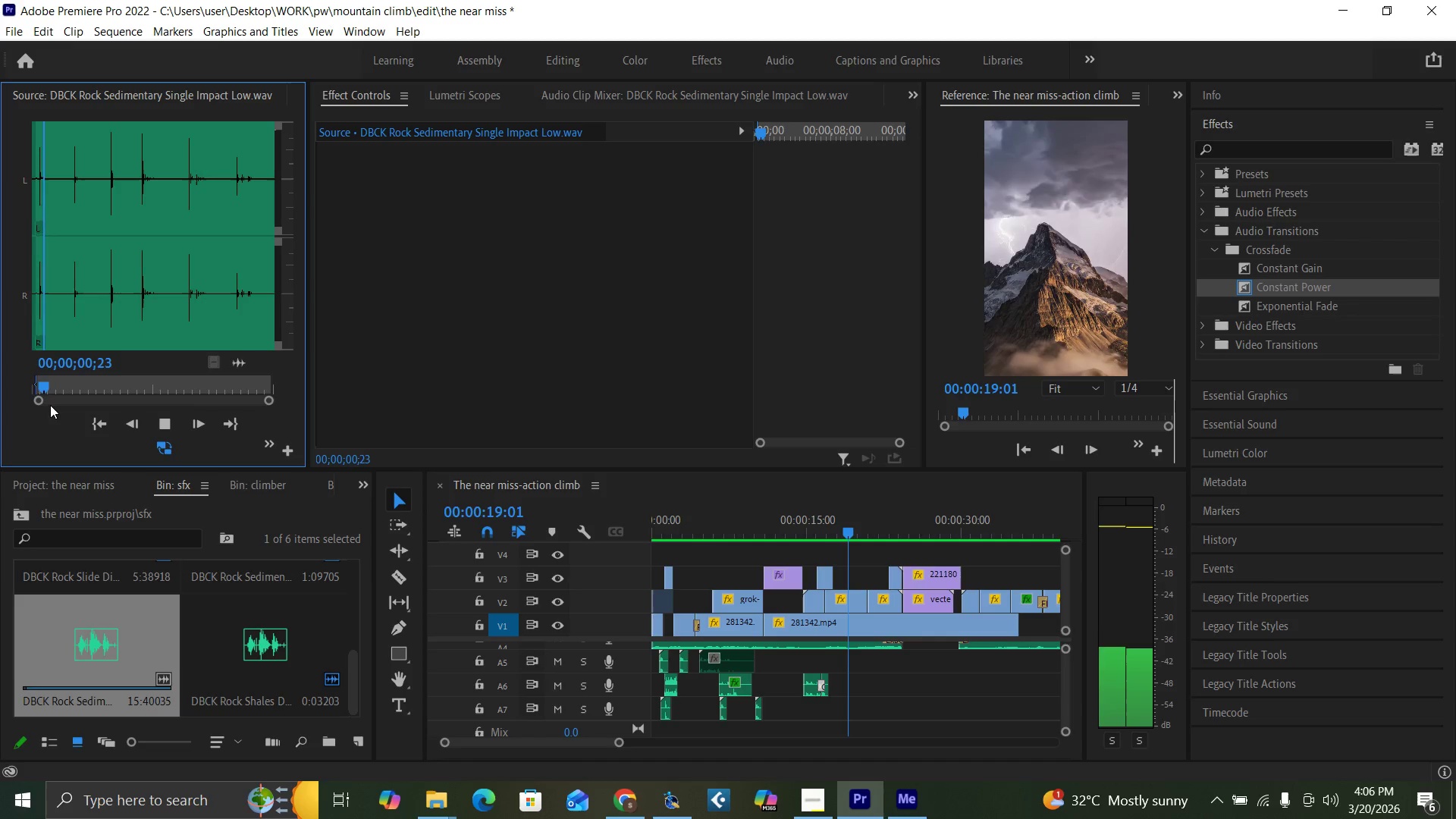 
key(Space)
 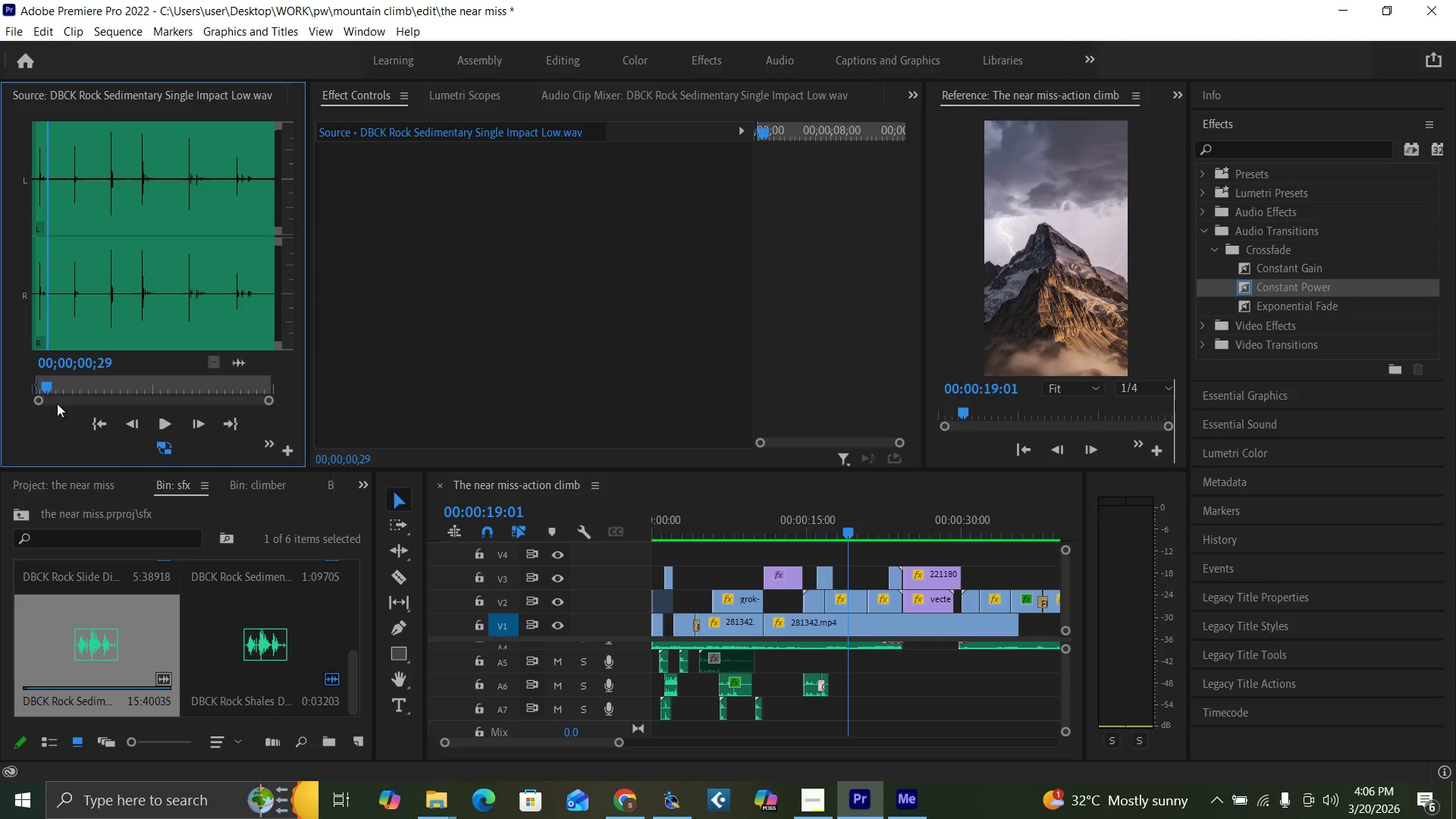 
key(O)
 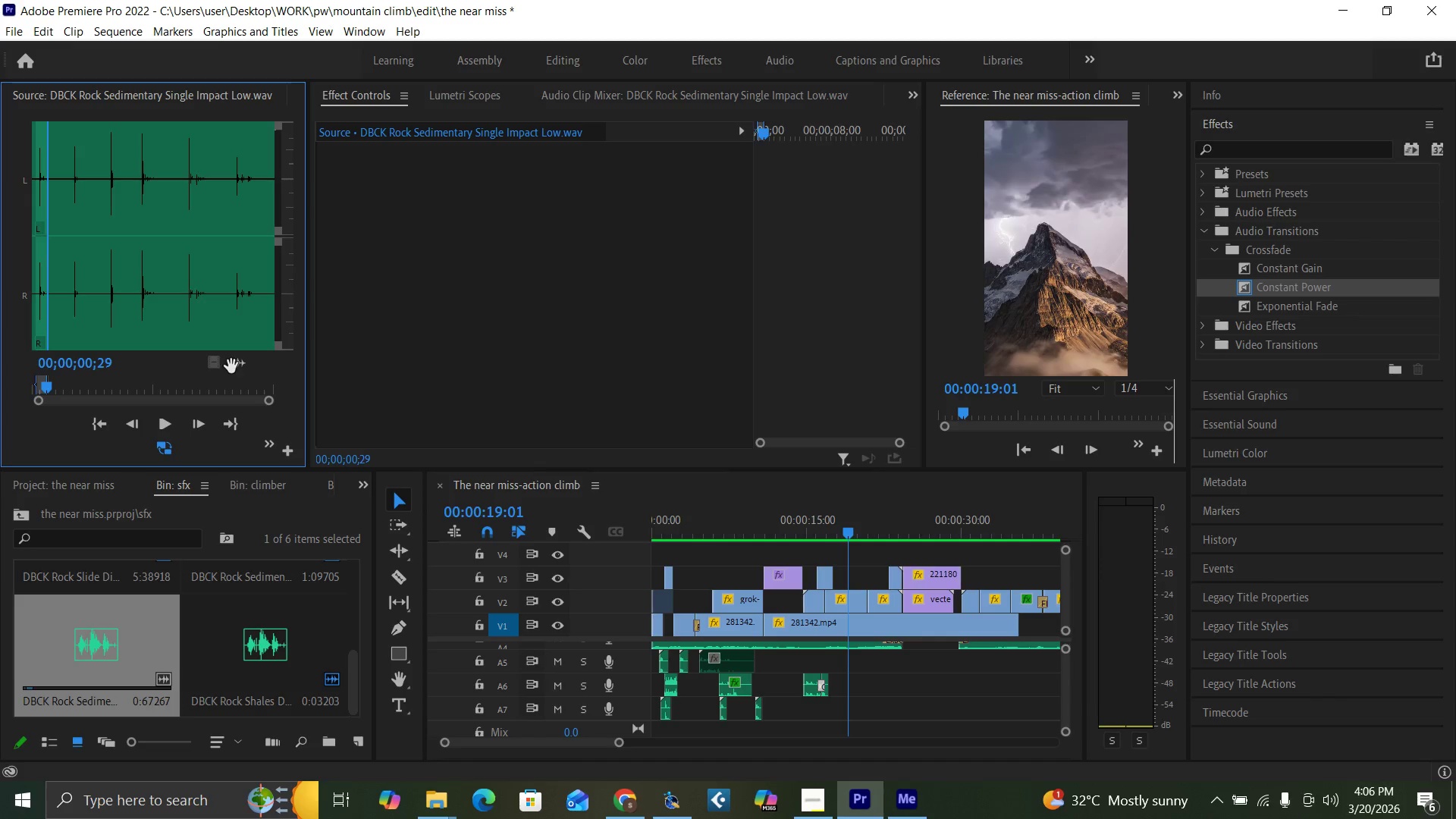 
left_click_drag(start_coordinate=[234, 364], to_coordinate=[848, 687])